 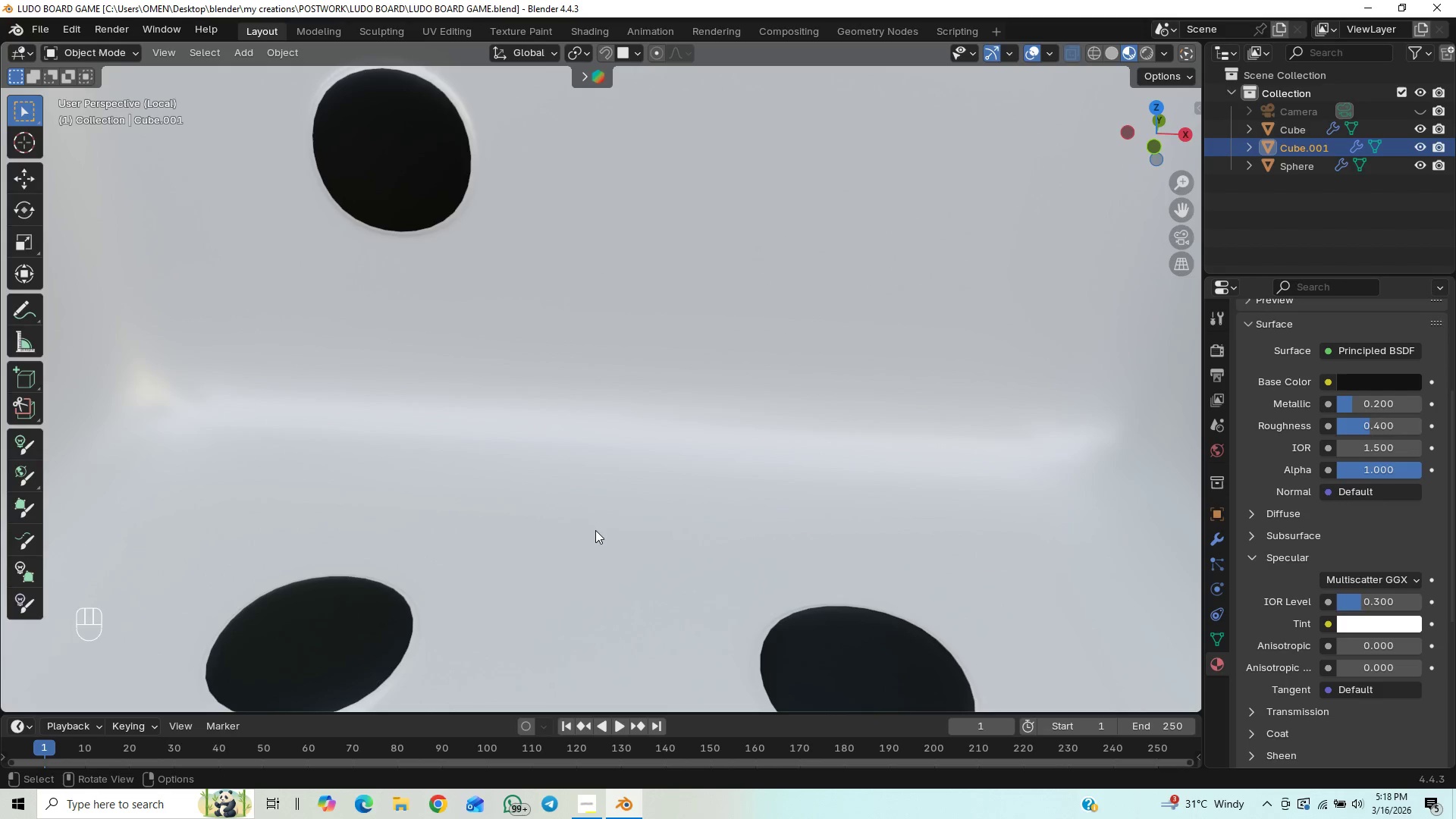 
scroll: coordinate [608, 469], scroll_direction: down, amount: 17.0
 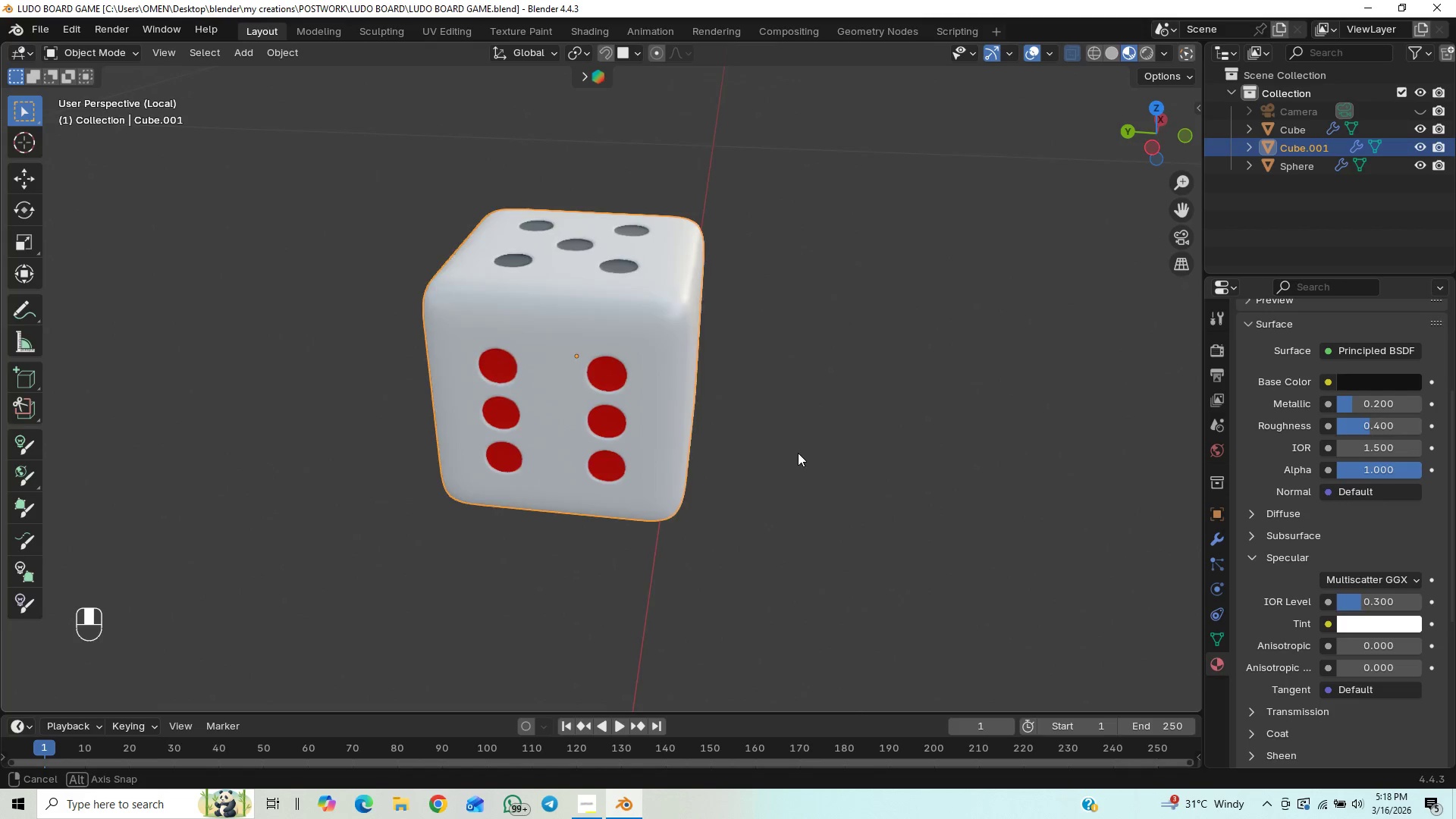 
middle_click([811, 484])
 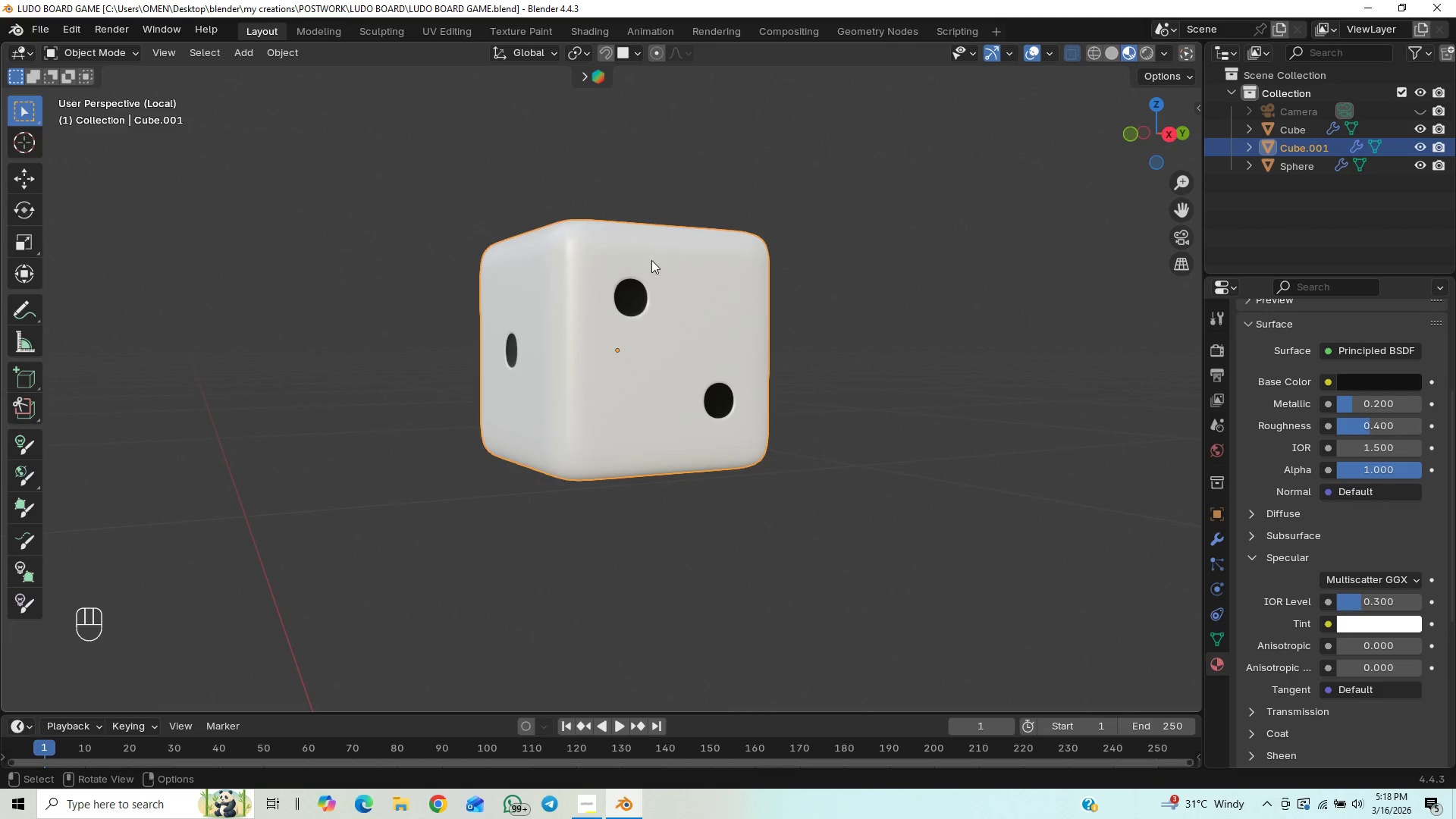 
key(Slash)
 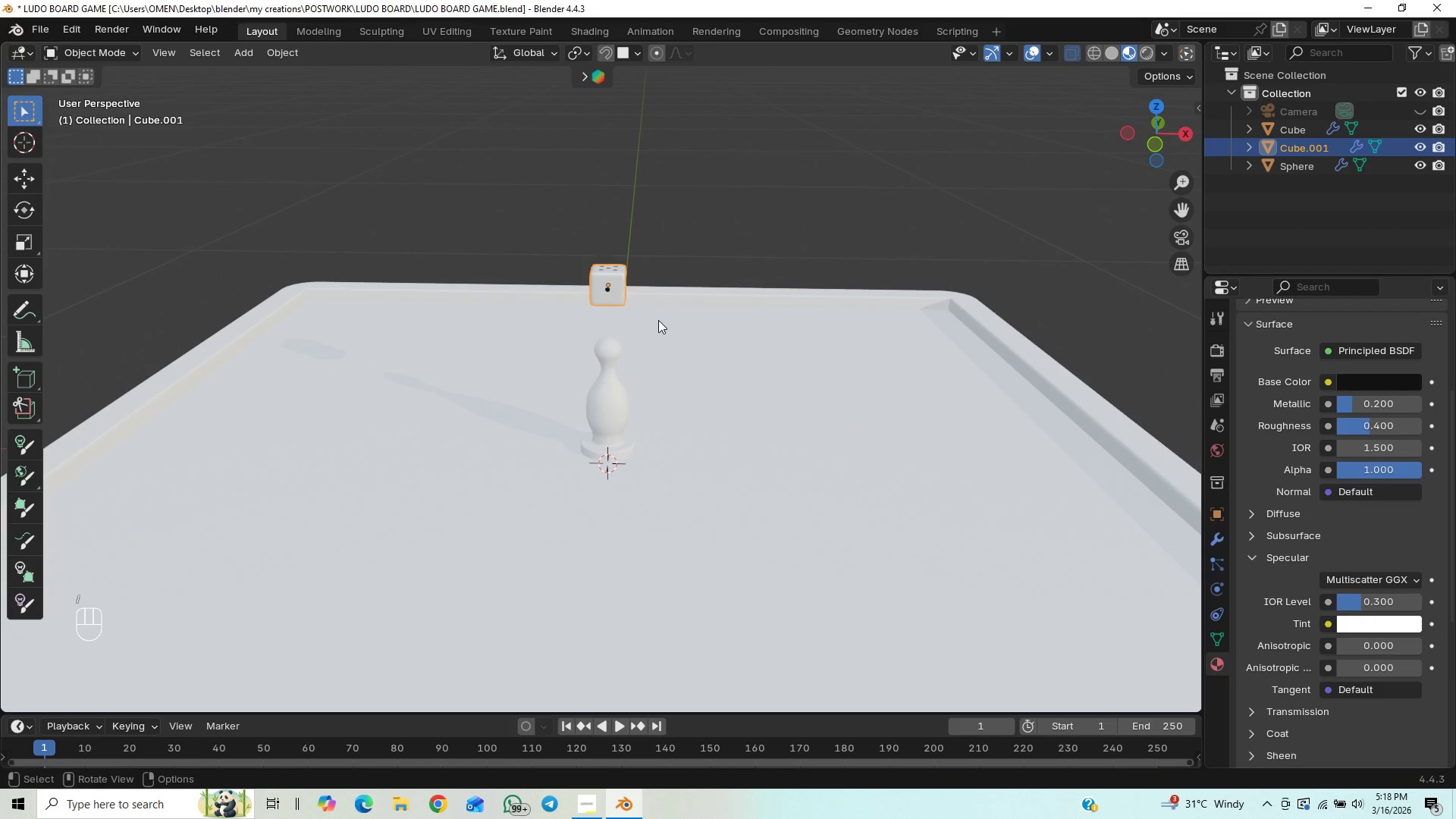 
type(gx)
 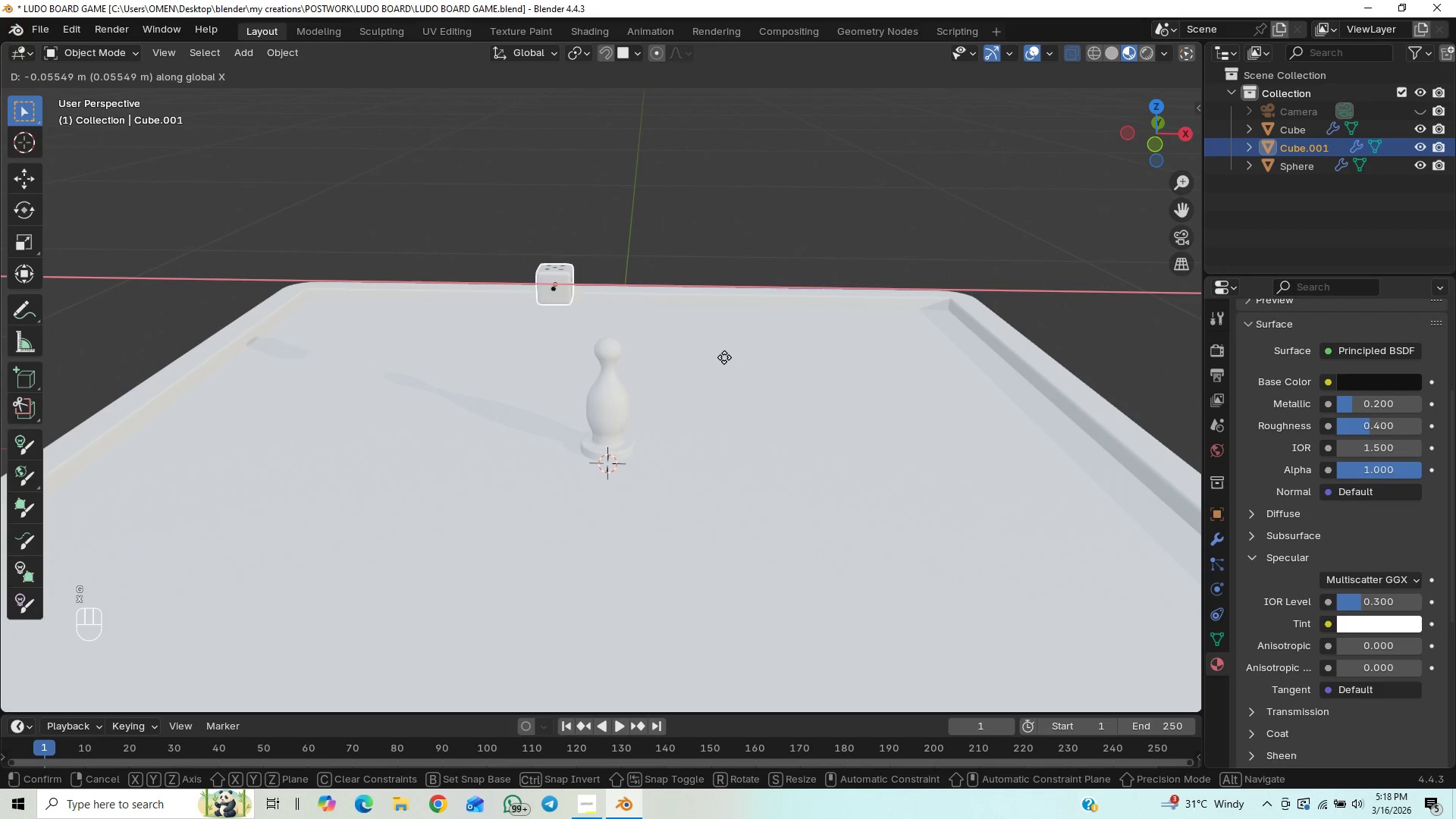 
left_click([724, 357])
 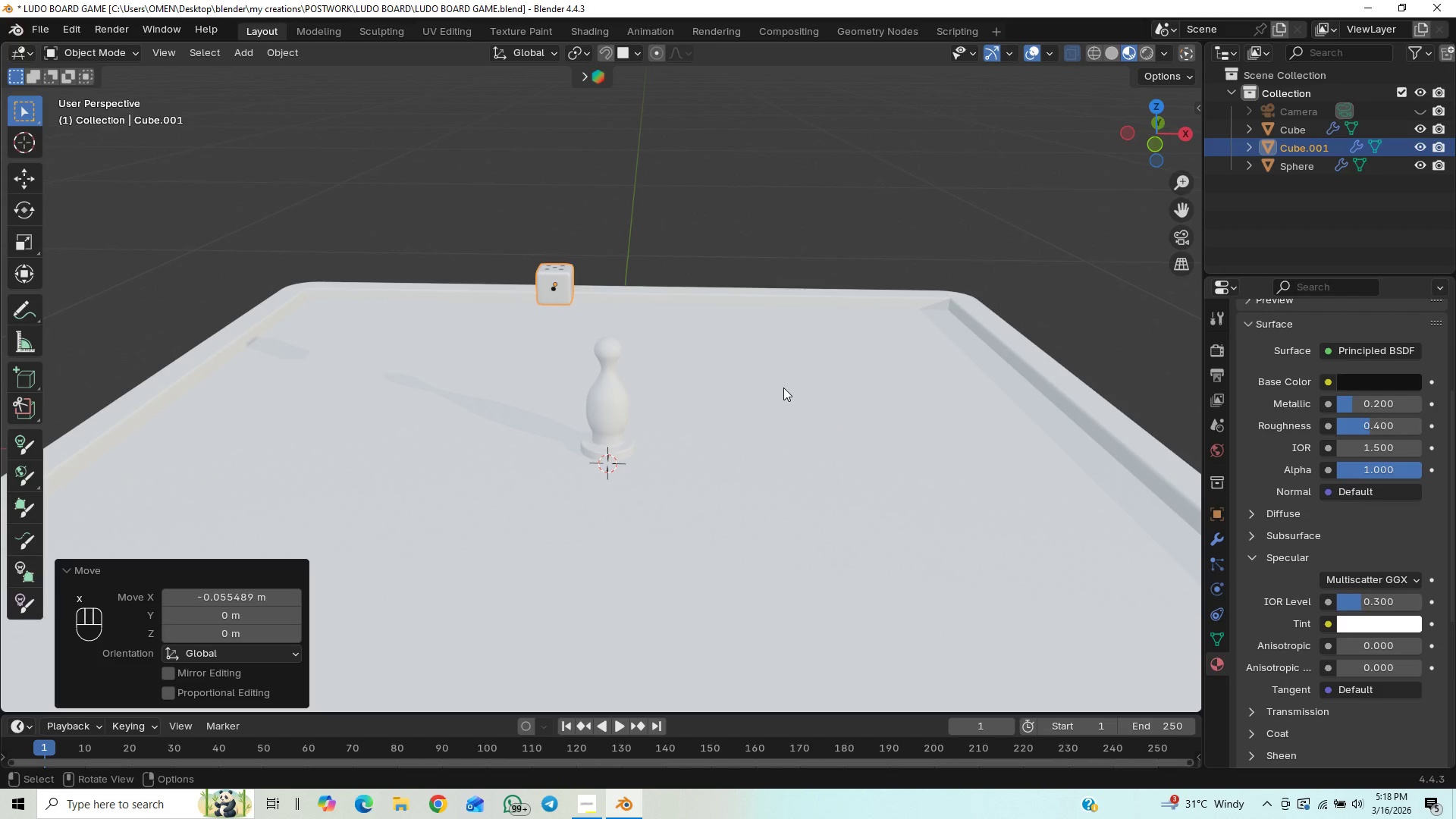 
type(gz)
 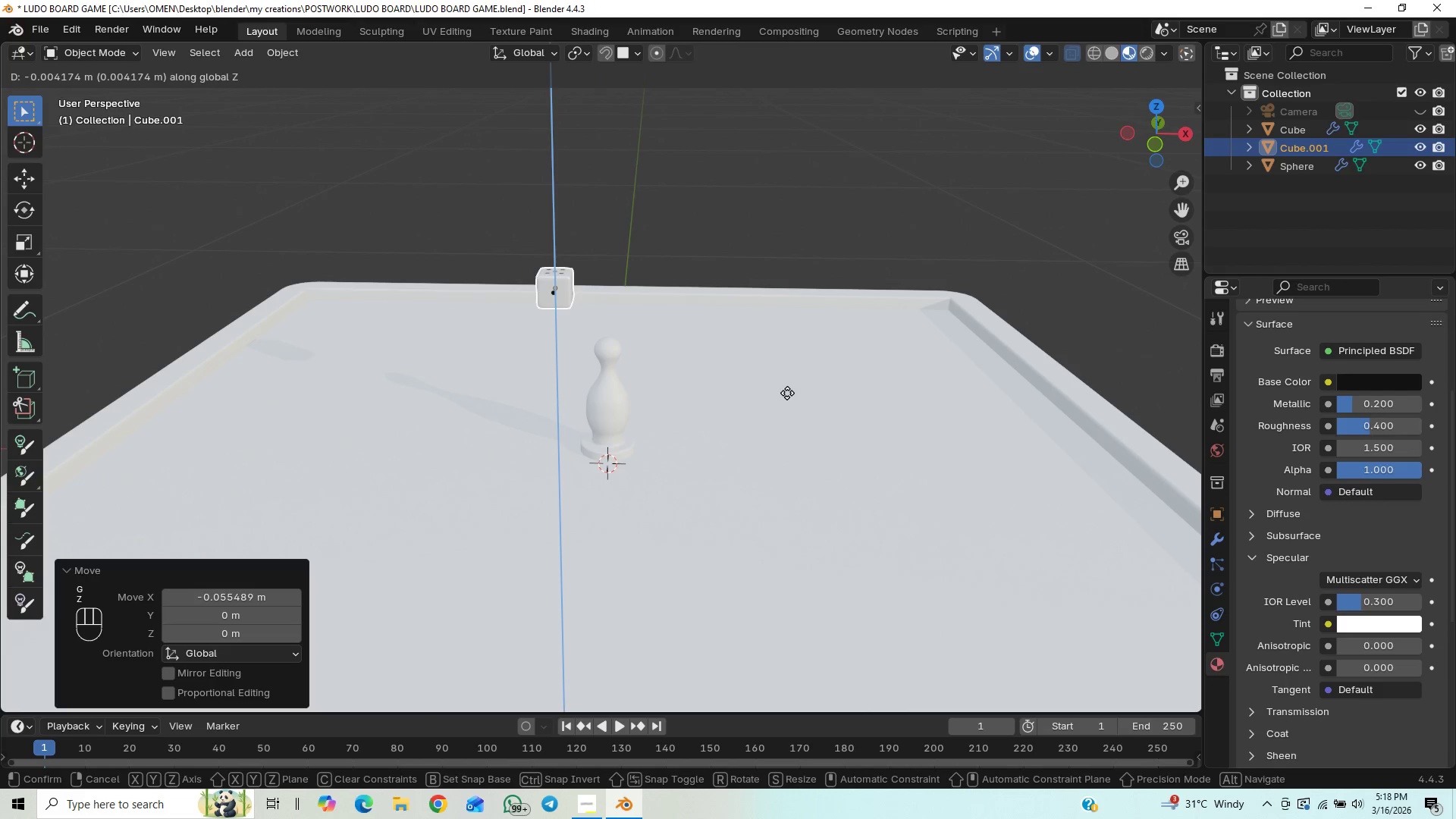 
hold_key(key=ControlLeft, duration=0.83)
left_click([787, 393])
 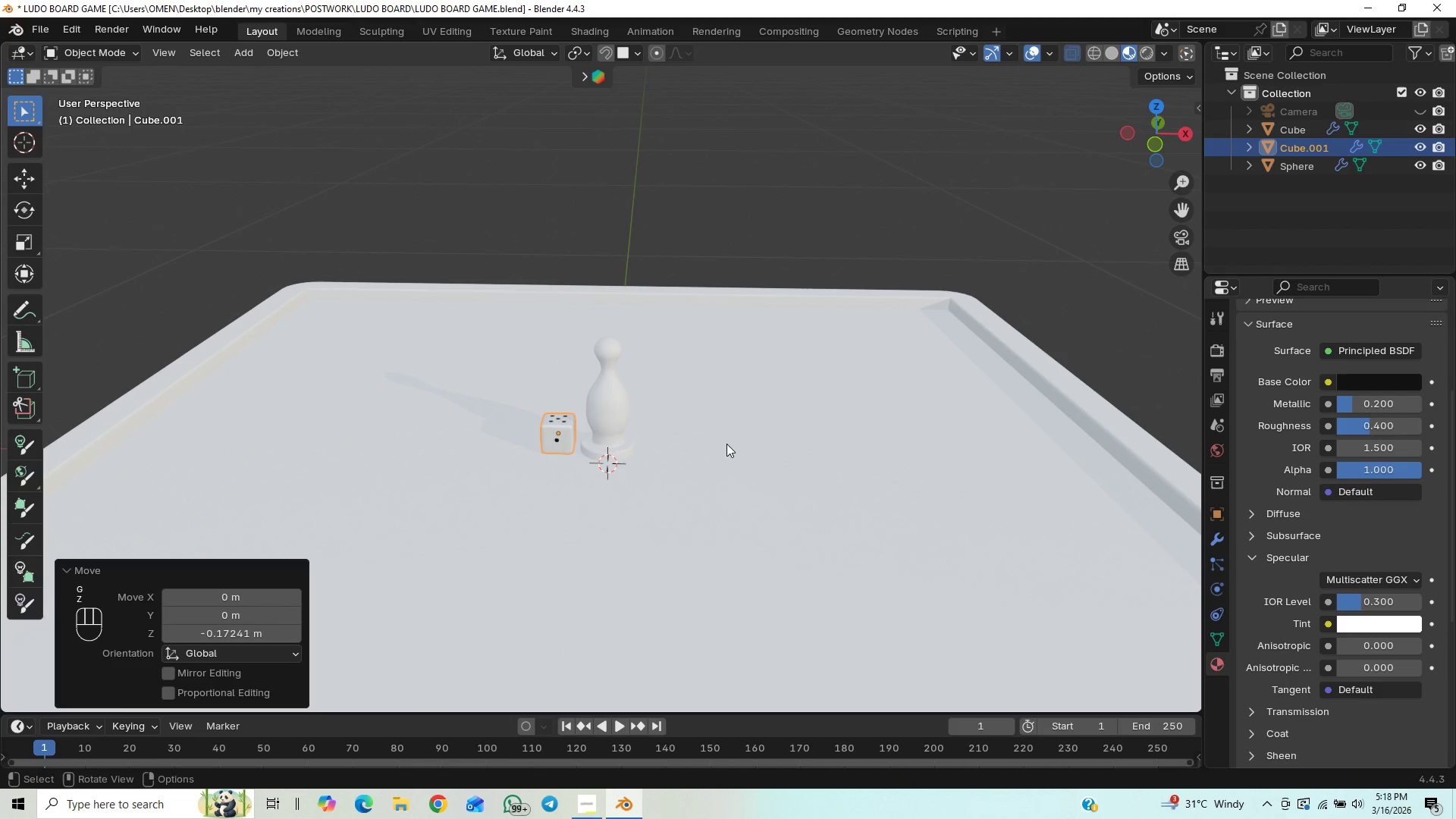 
type(gx)
 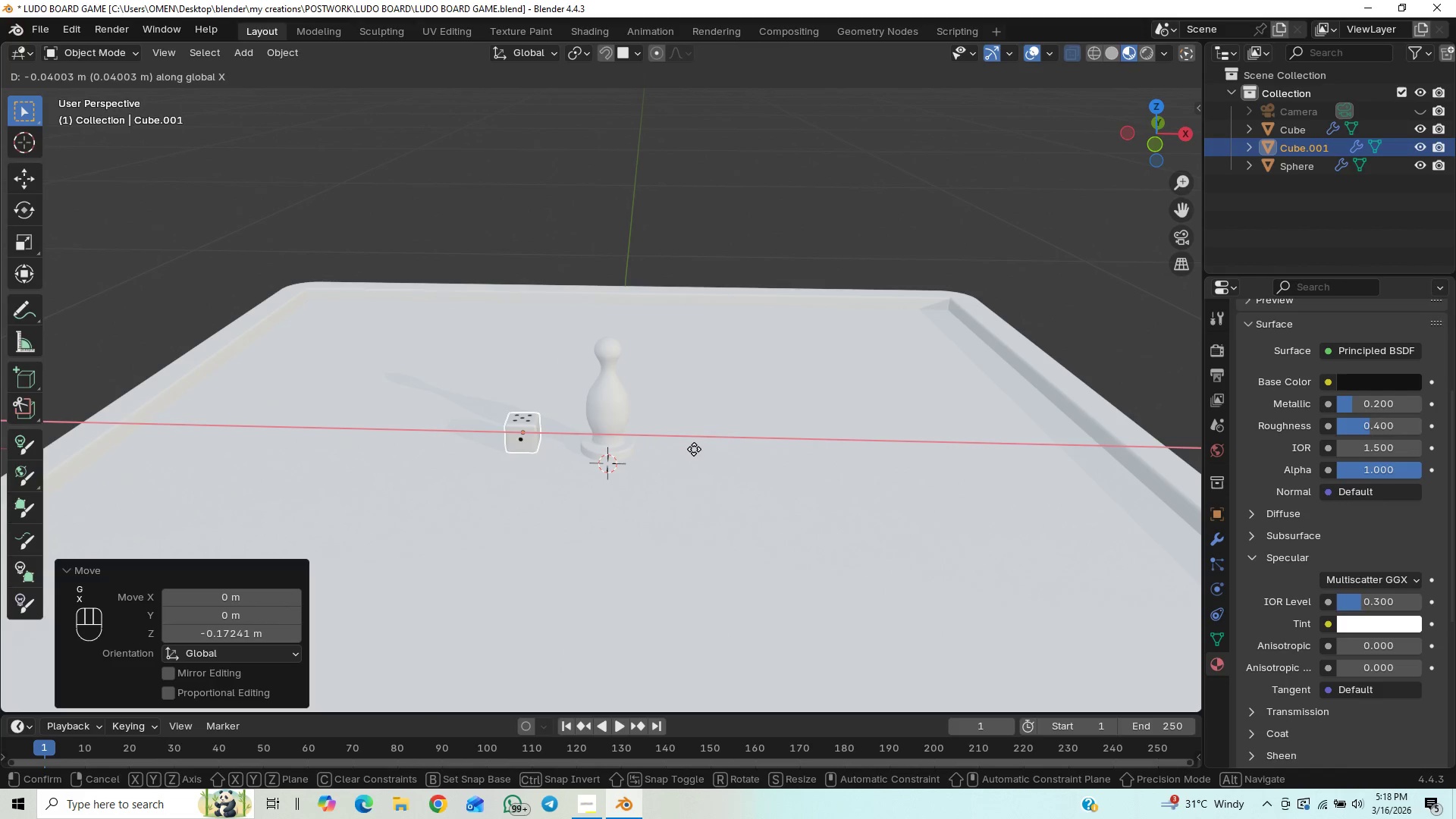 
left_click([695, 448])
 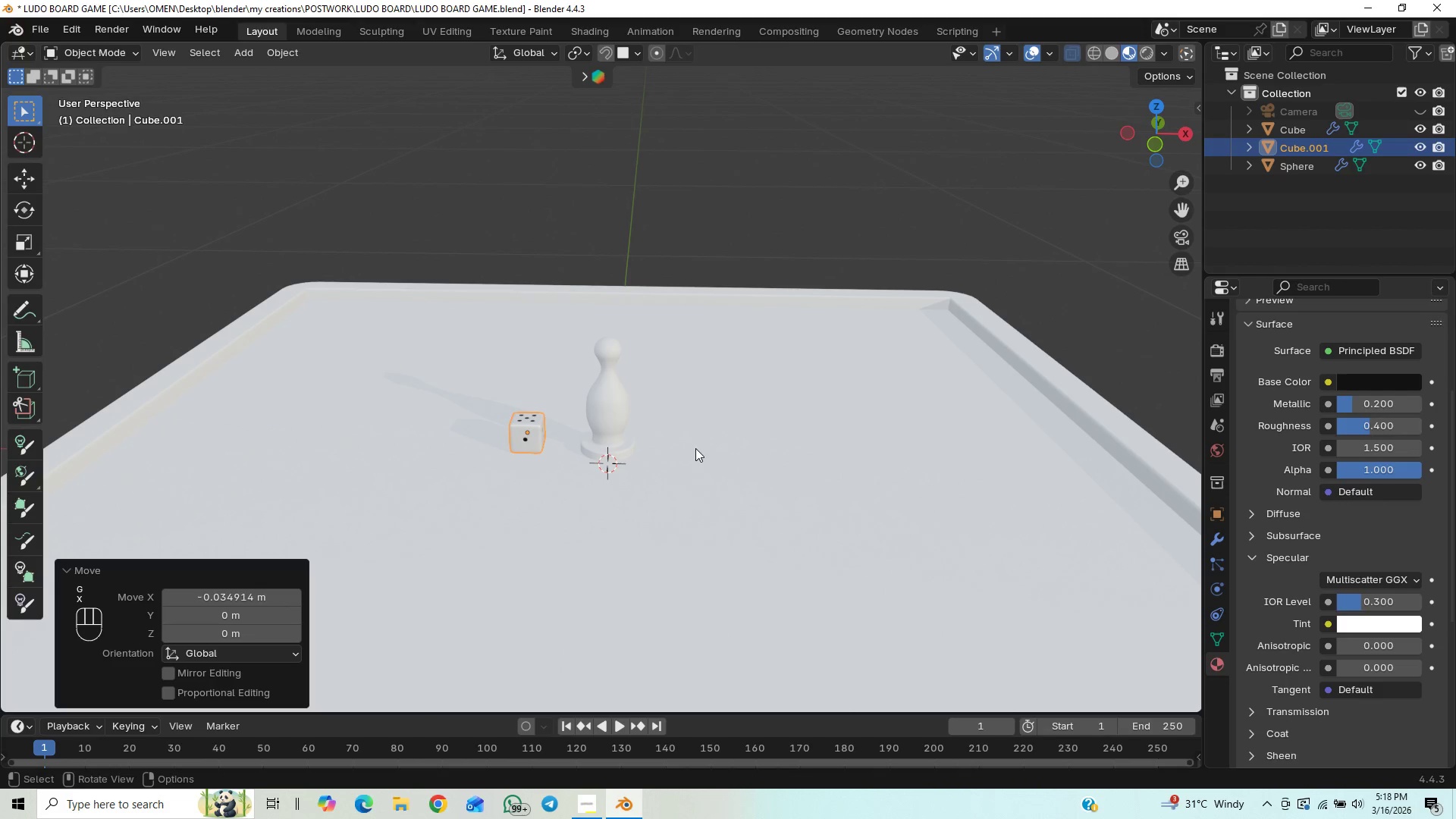 
key(Control+S)
 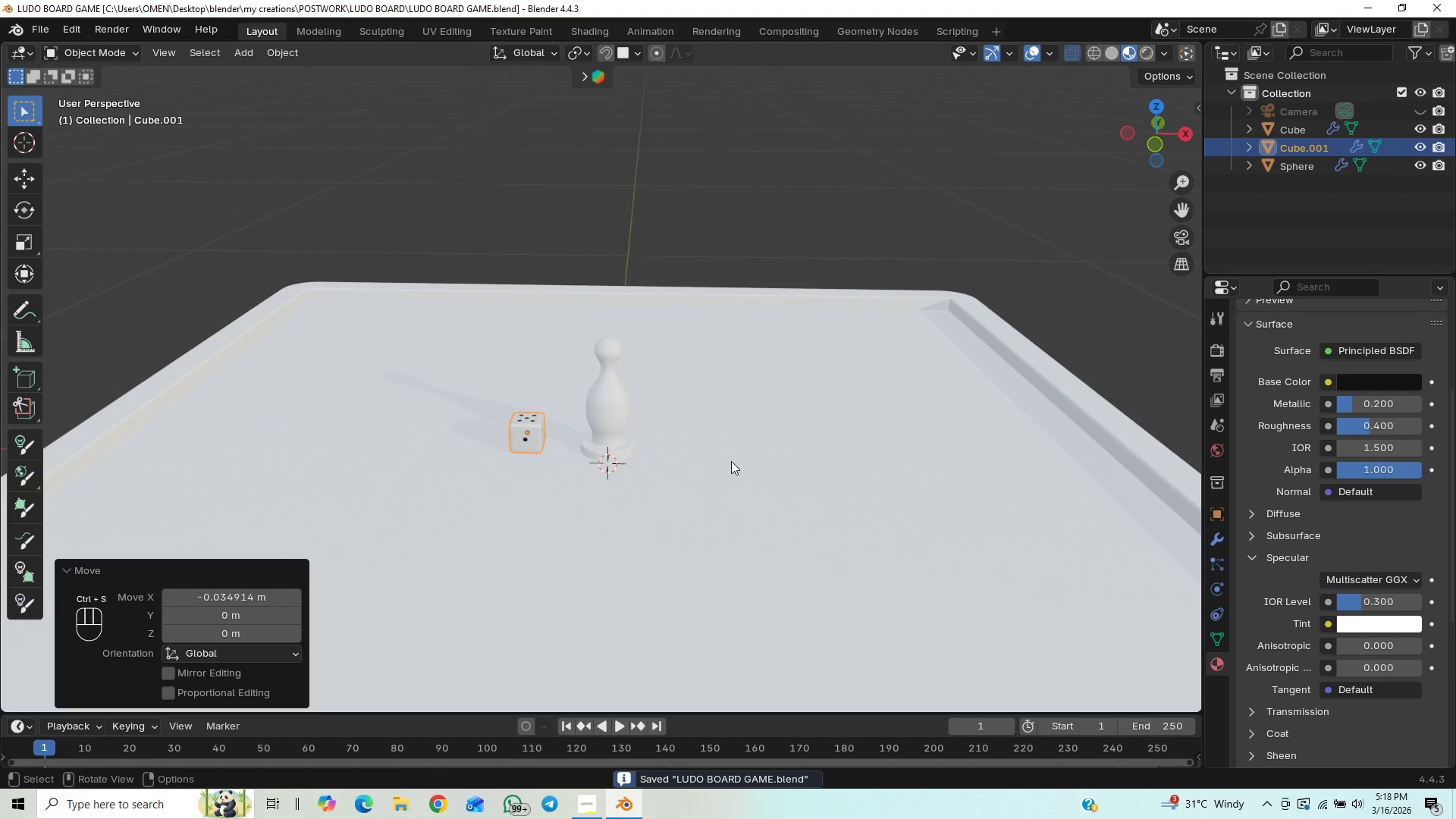 
scroll: coordinate [723, 474], scroll_direction: down, amount: 4.0
 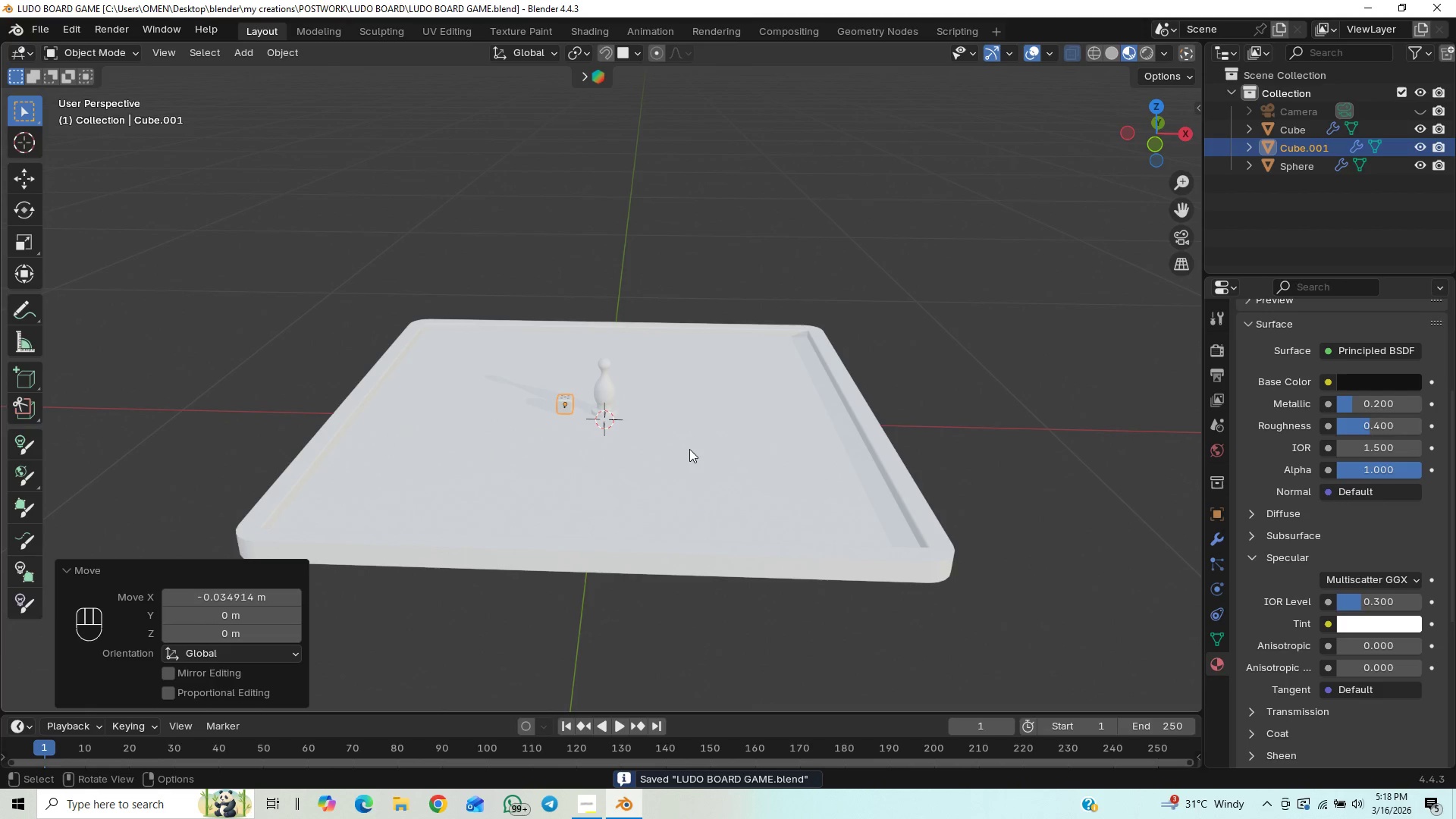 
scroll: coordinate [760, 483], scroll_direction: up, amount: 8.0
 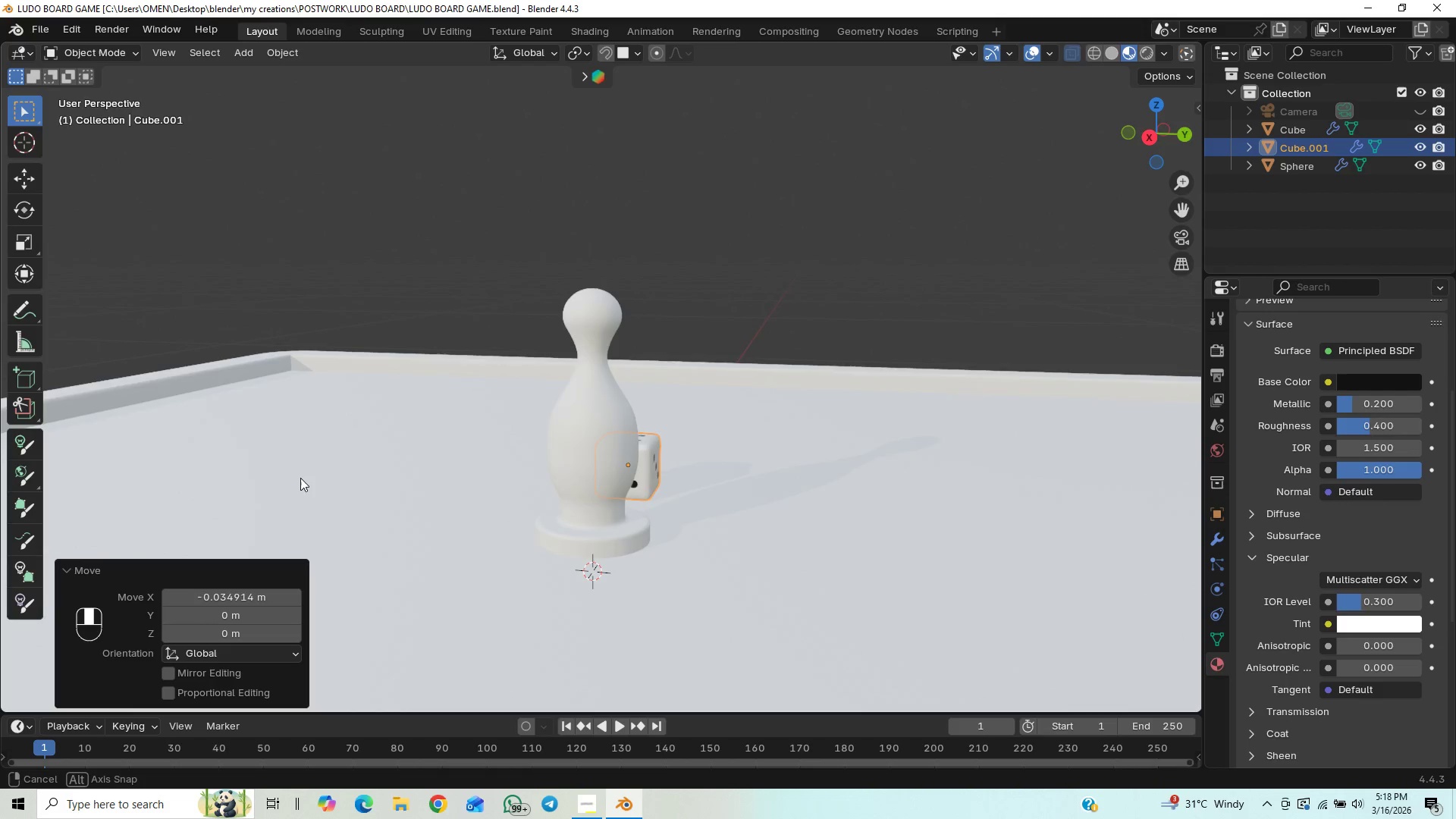 
wait(12.21)
 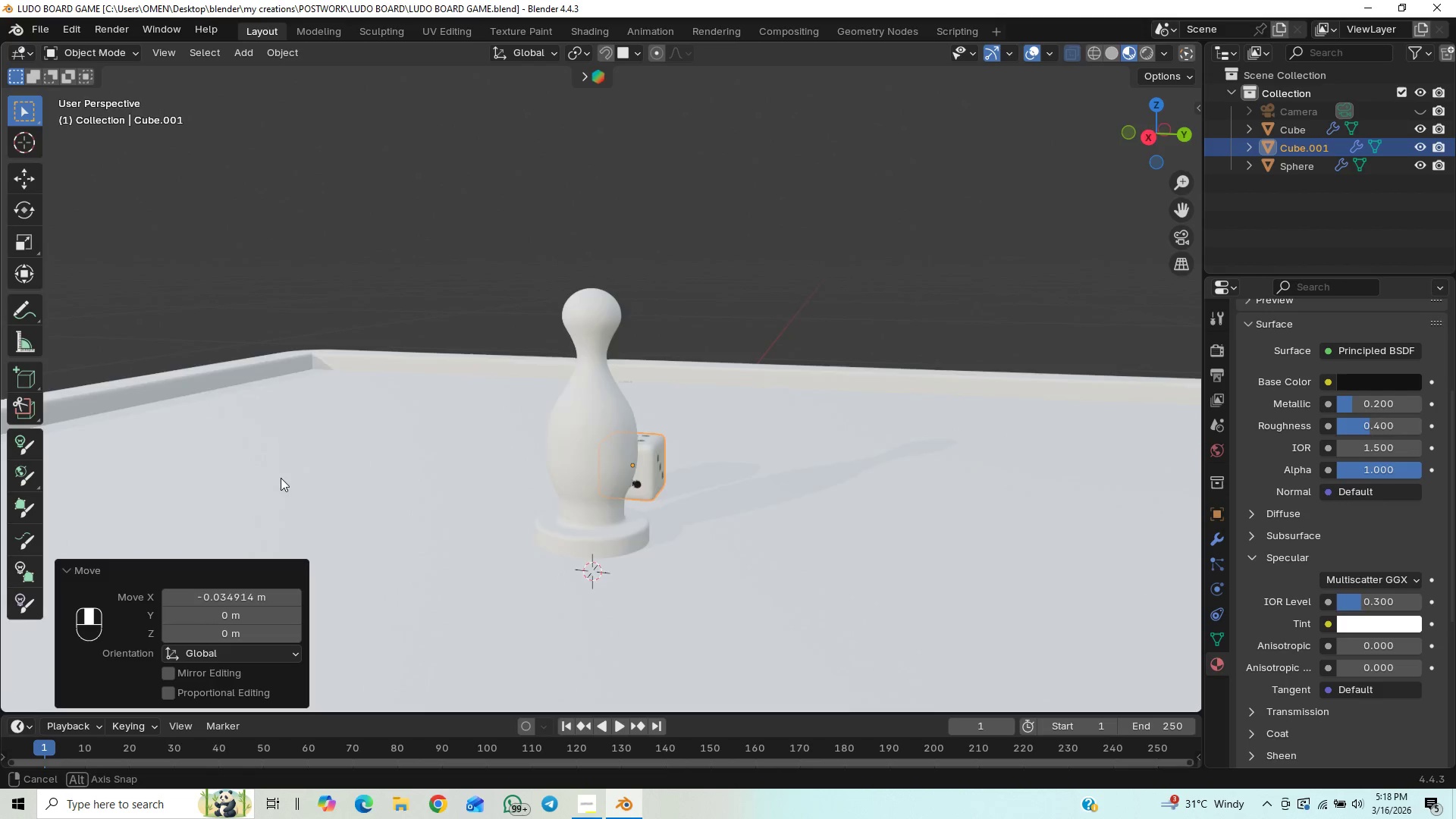 
key(Control+S)
 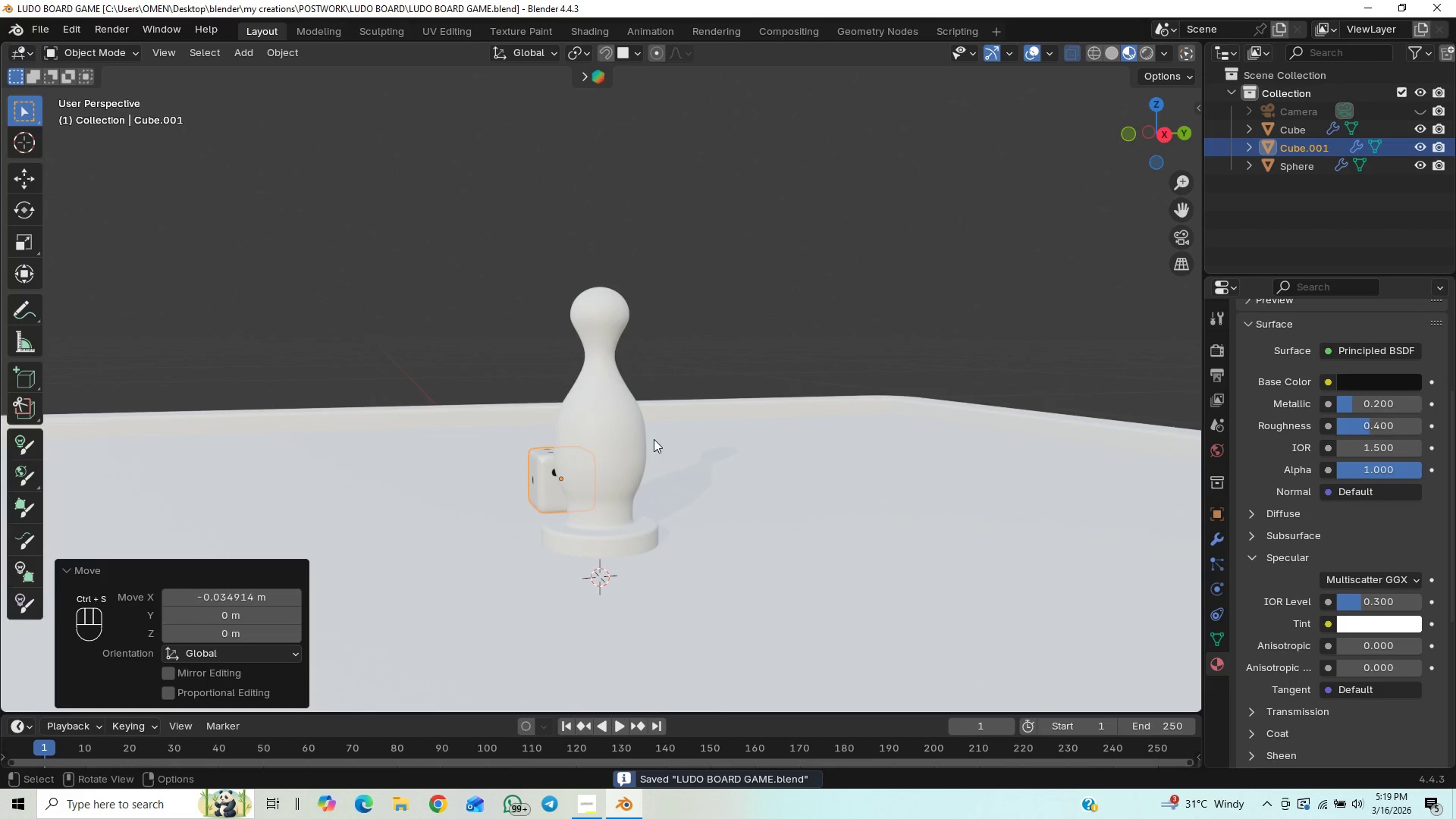 
scroll: coordinate [657, 447], scroll_direction: down, amount: 4.0
 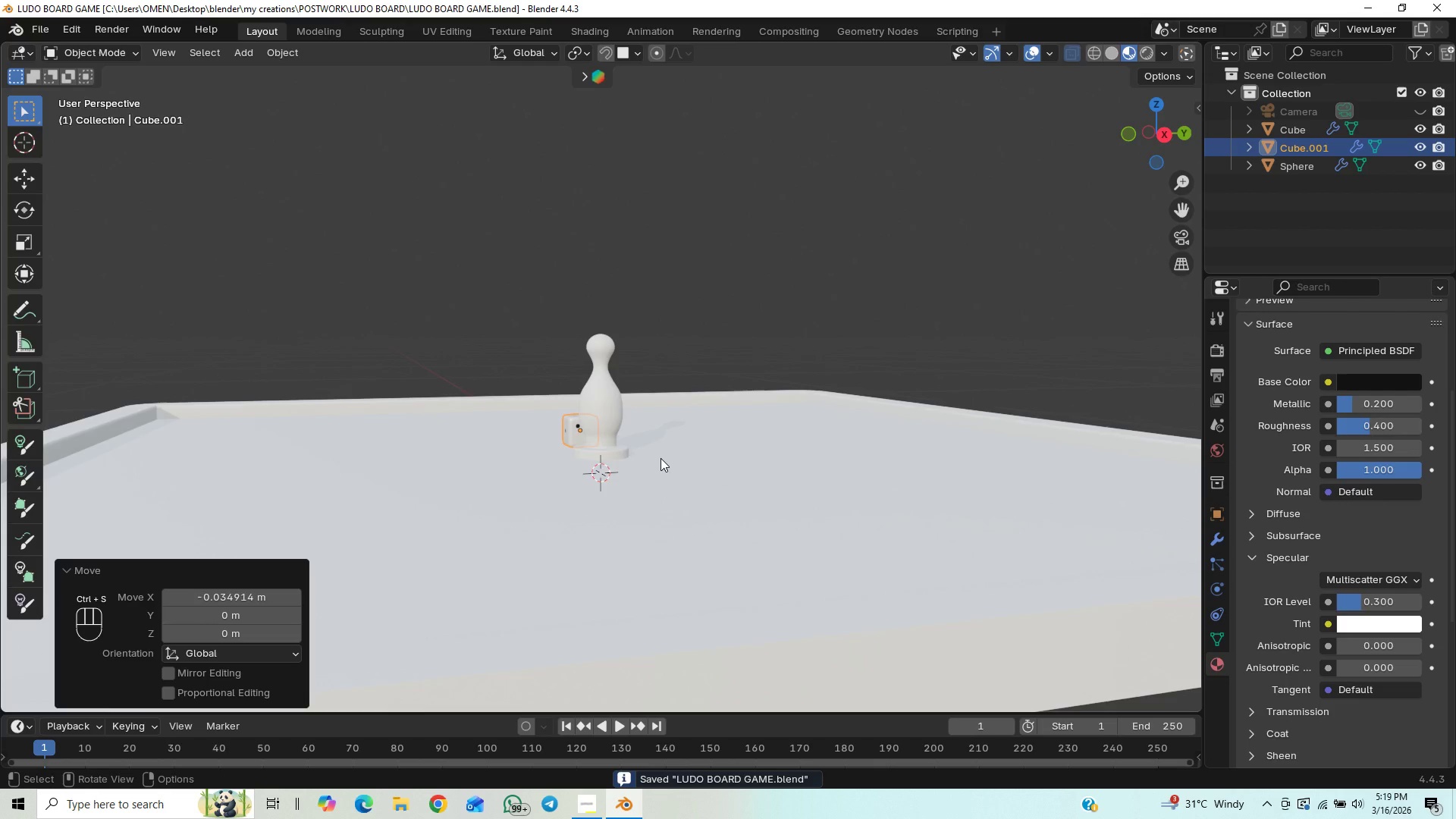 
scroll: coordinate [661, 459], scroll_direction: up, amount: 1.0
 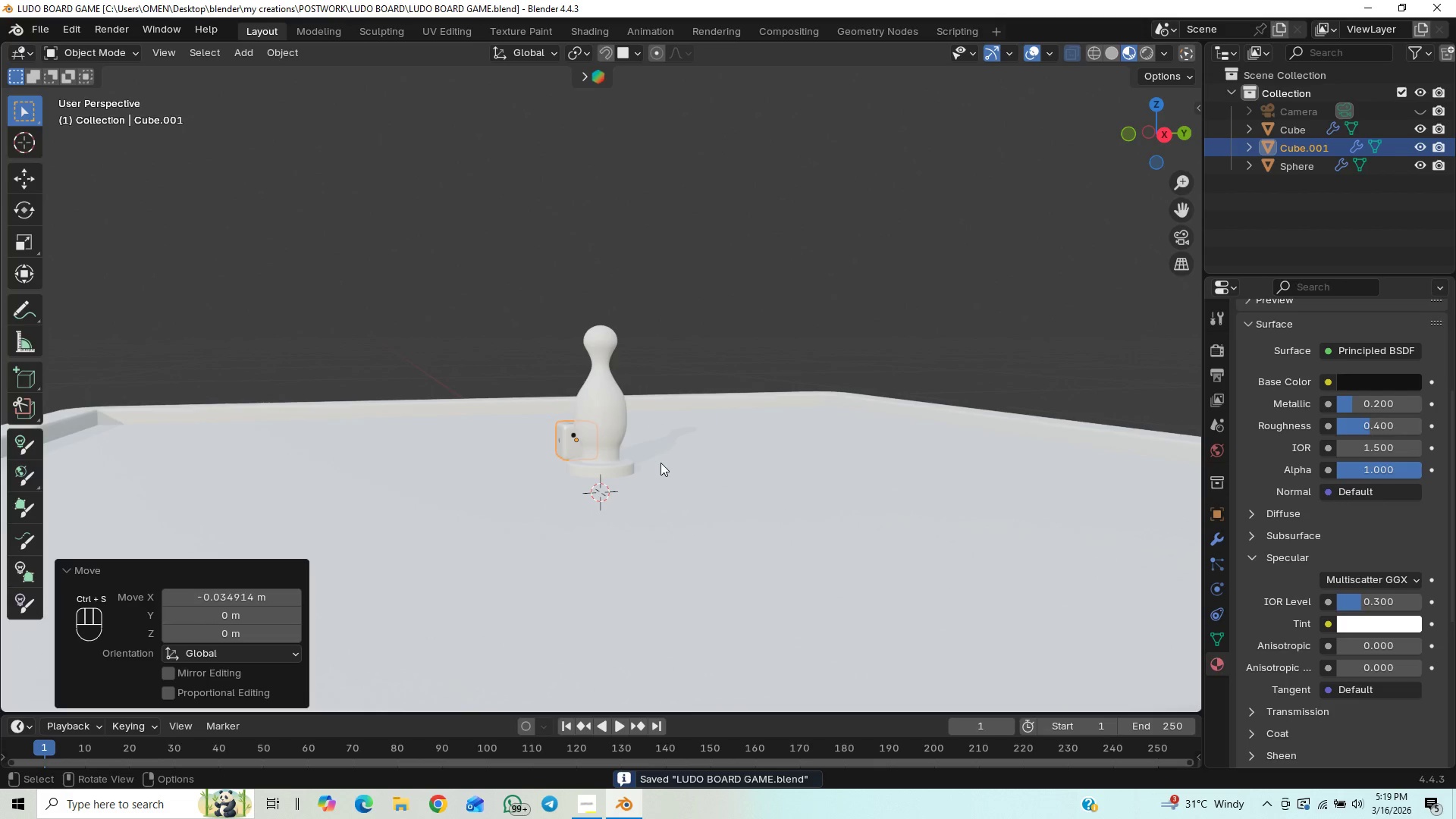 
key(End)
 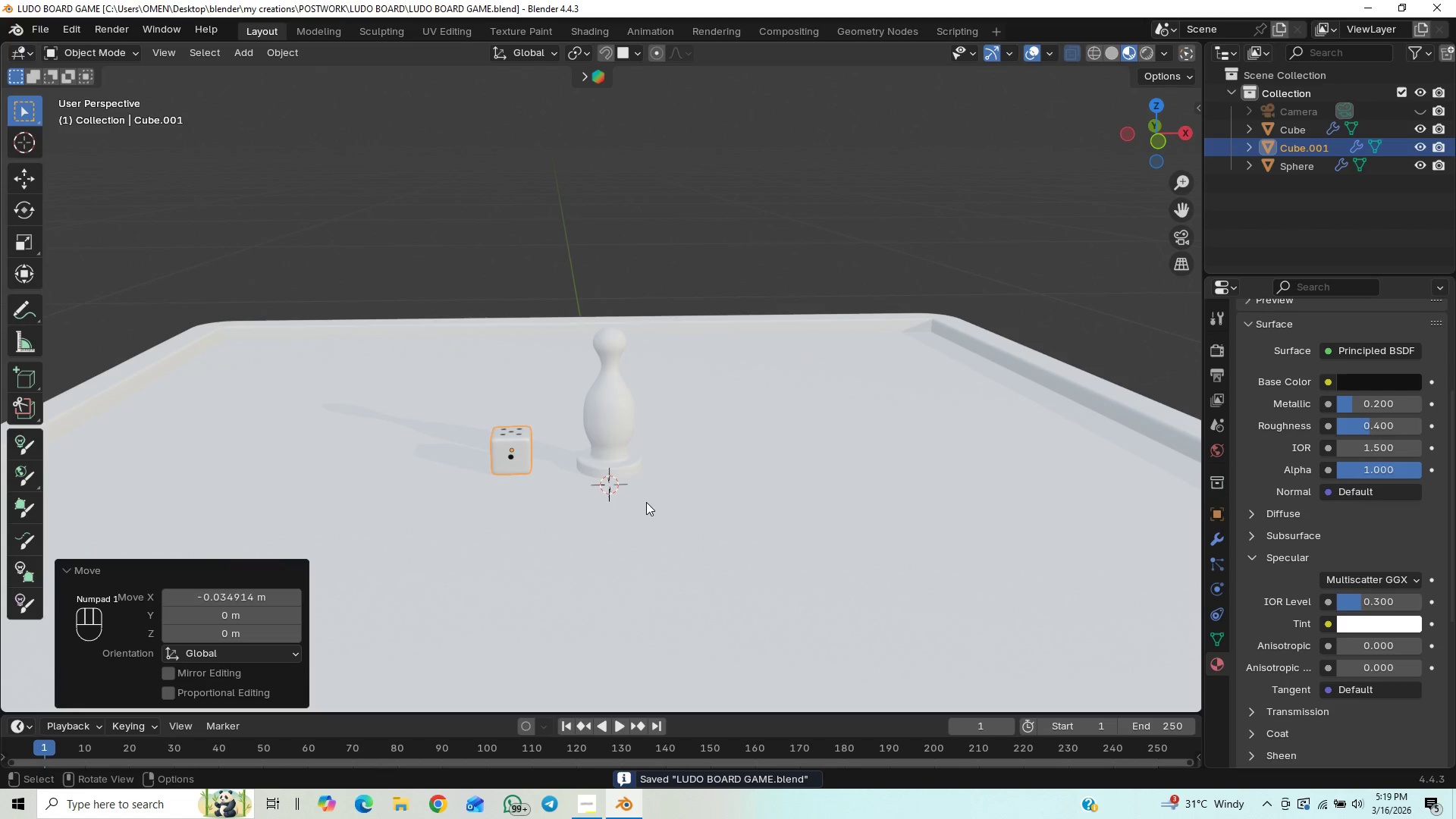 
type(Dx)
 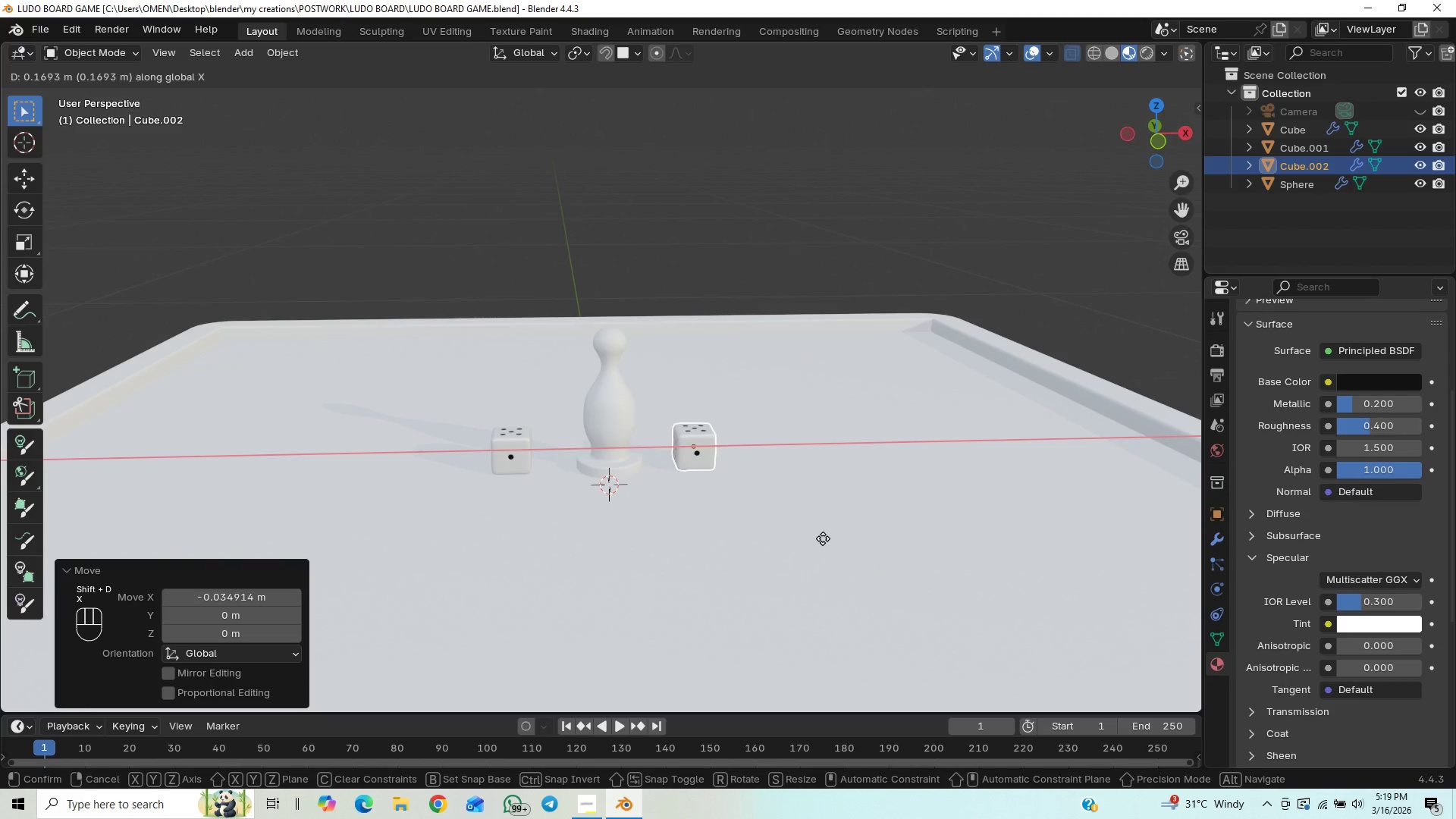 
left_click([824, 537])
 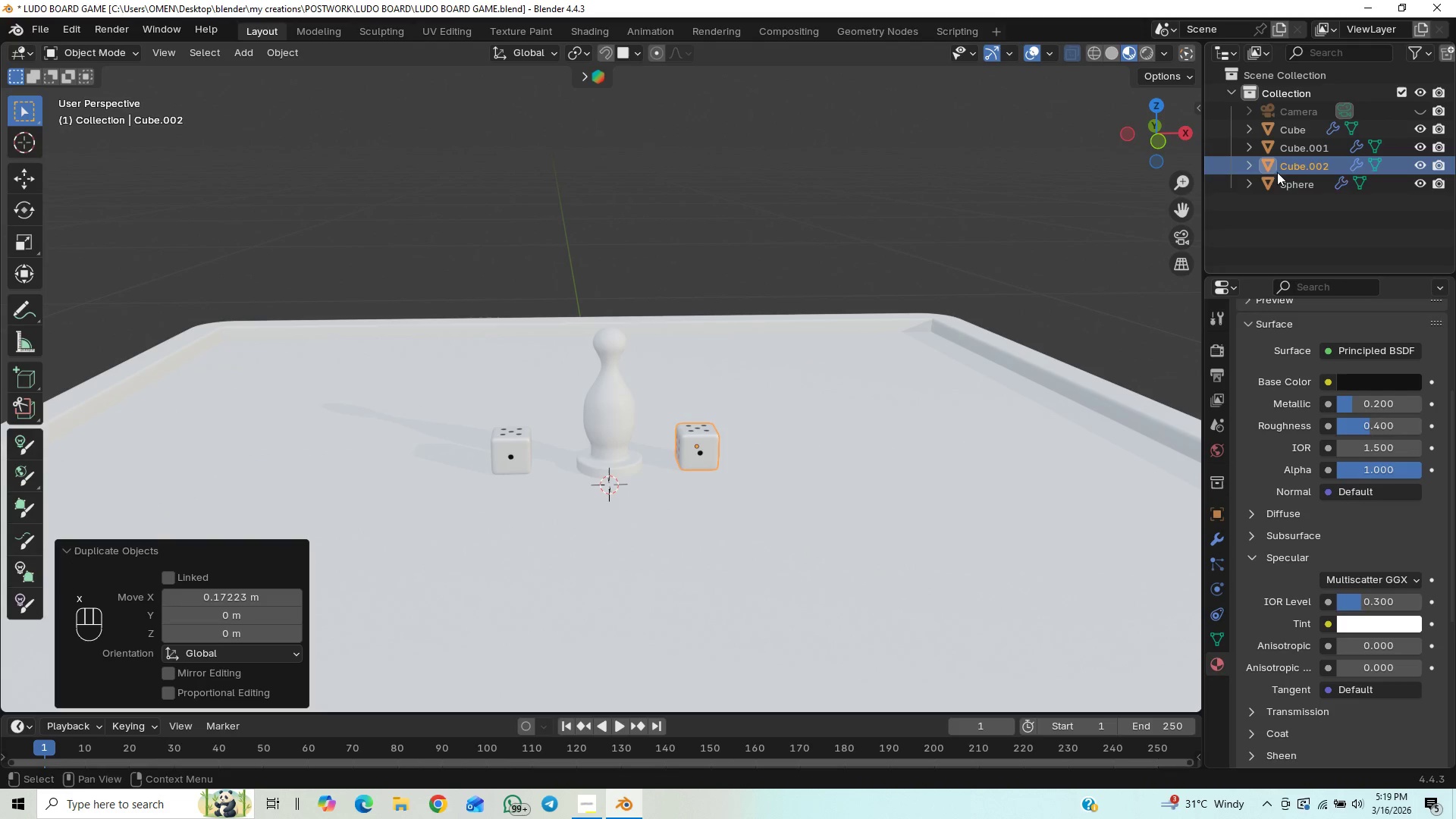 
double_click([1295, 184])
 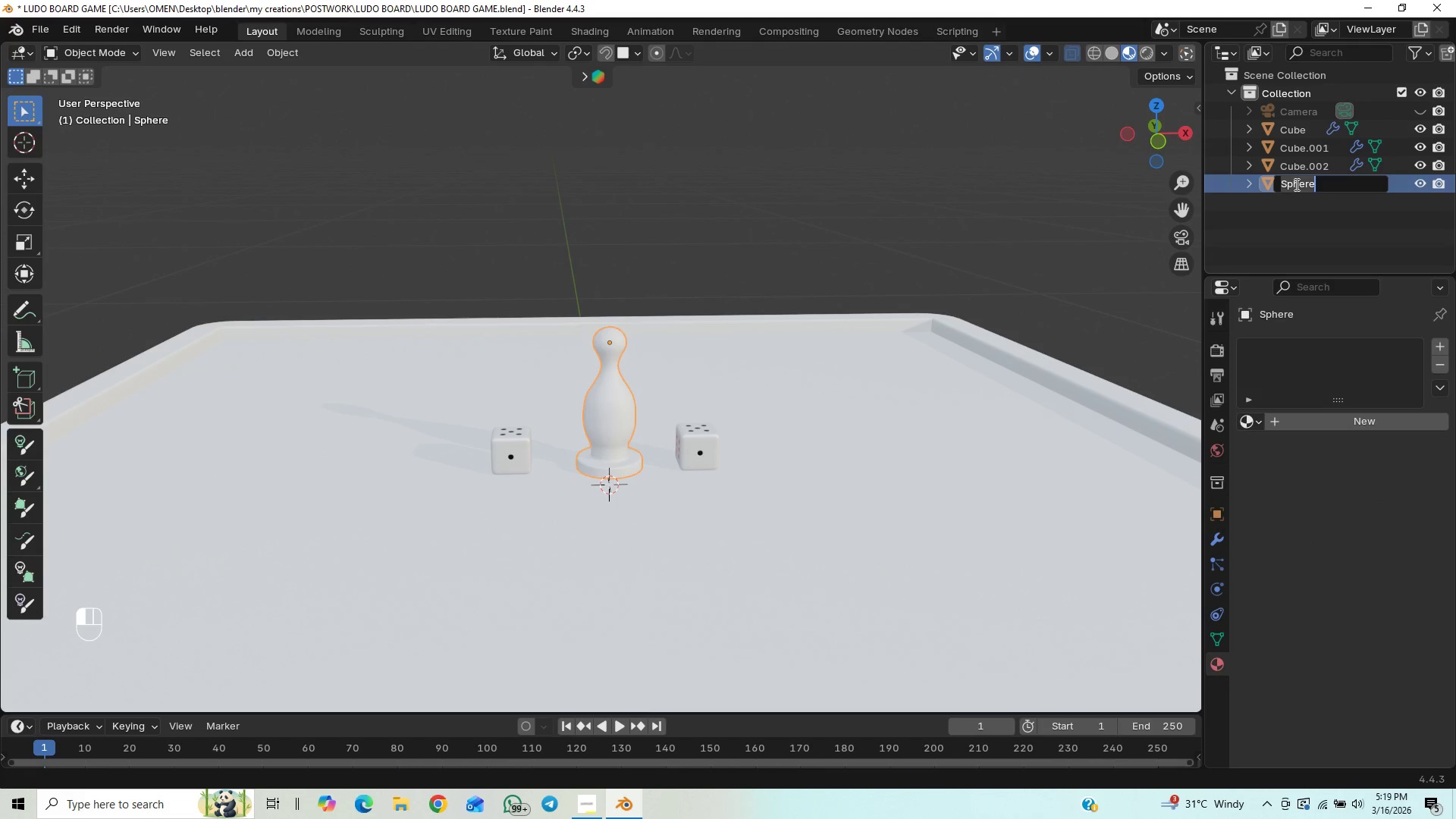 
type(yellow player 1)
 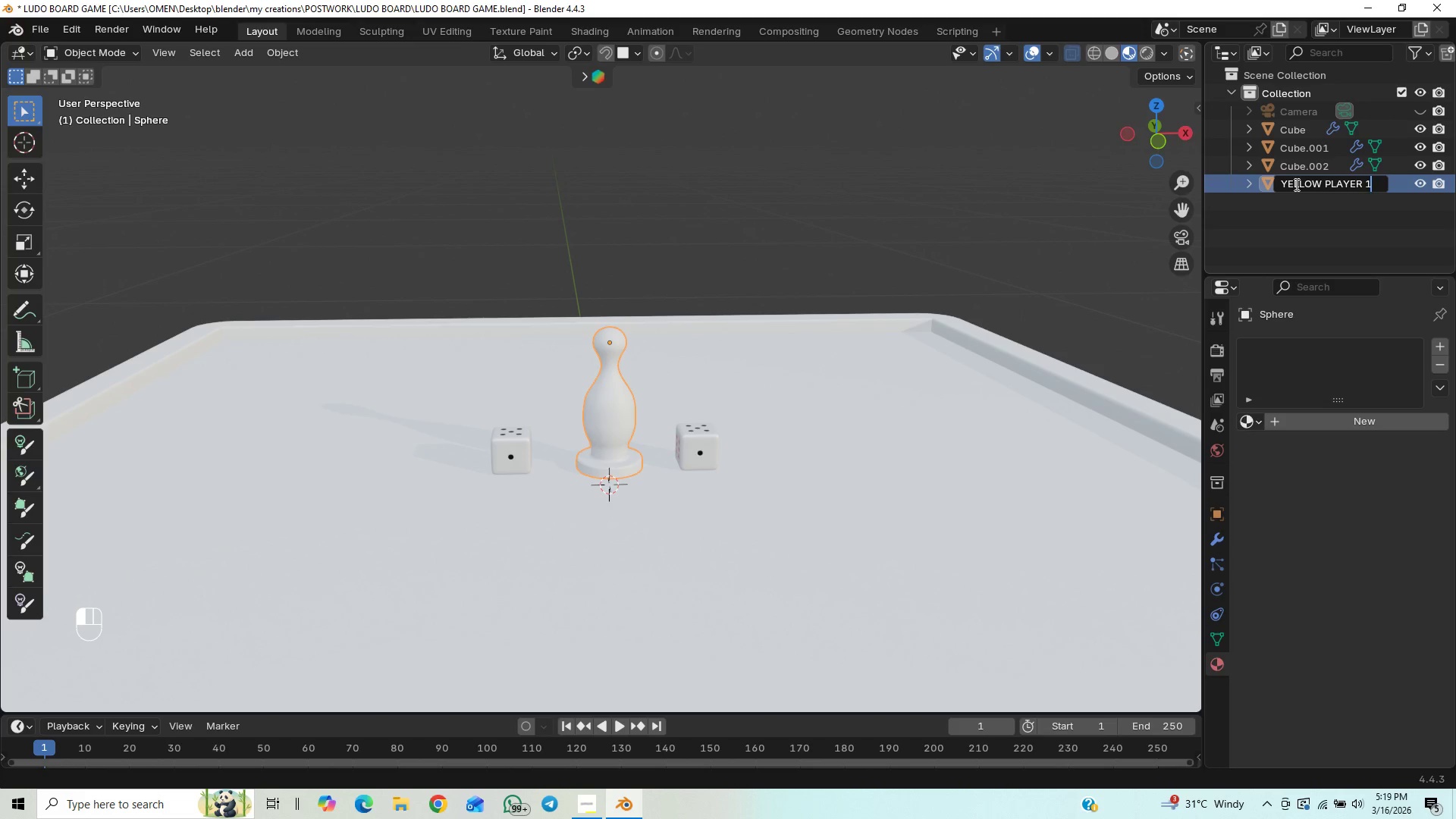 
key(Enter)
 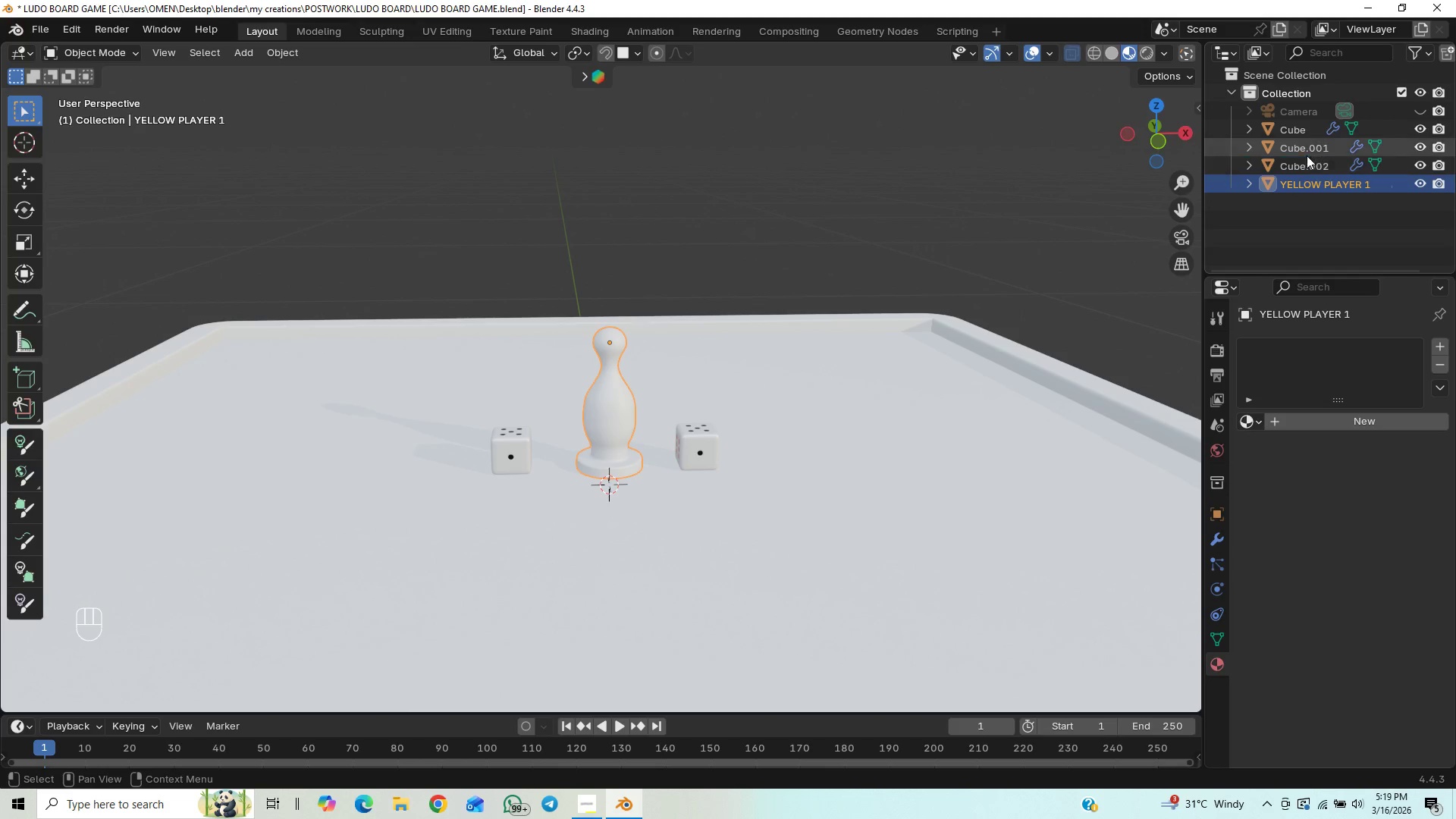 
double_click([1306, 154])
 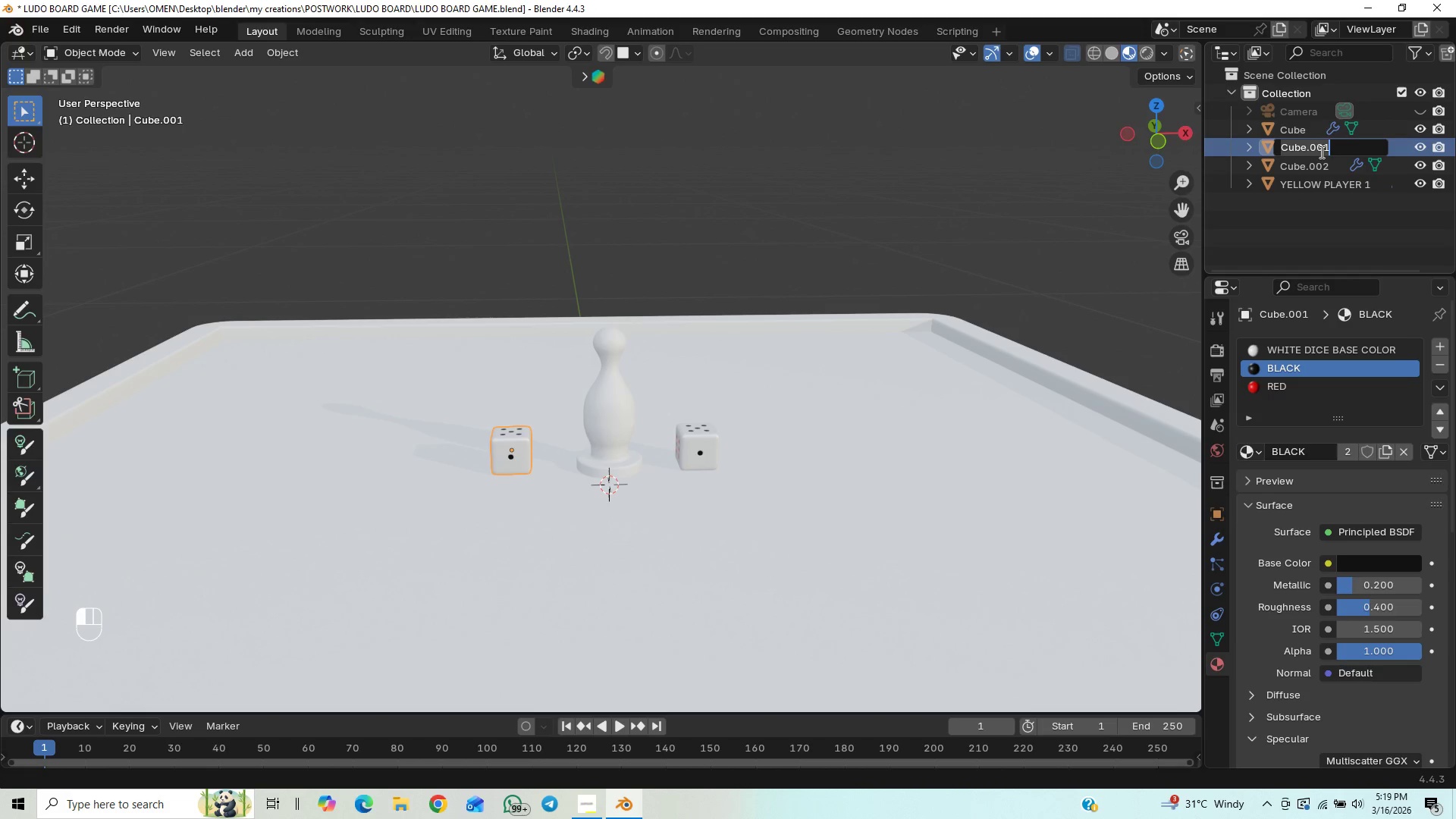 
type(dice)
key(Backspace)
key(Backspace)
key(Backspace)
key(Backspace)
type(ludo ci)
key(Backspace)
key(Backspace)
type(c[NumLock])
key(Backspace)
type(dice)
 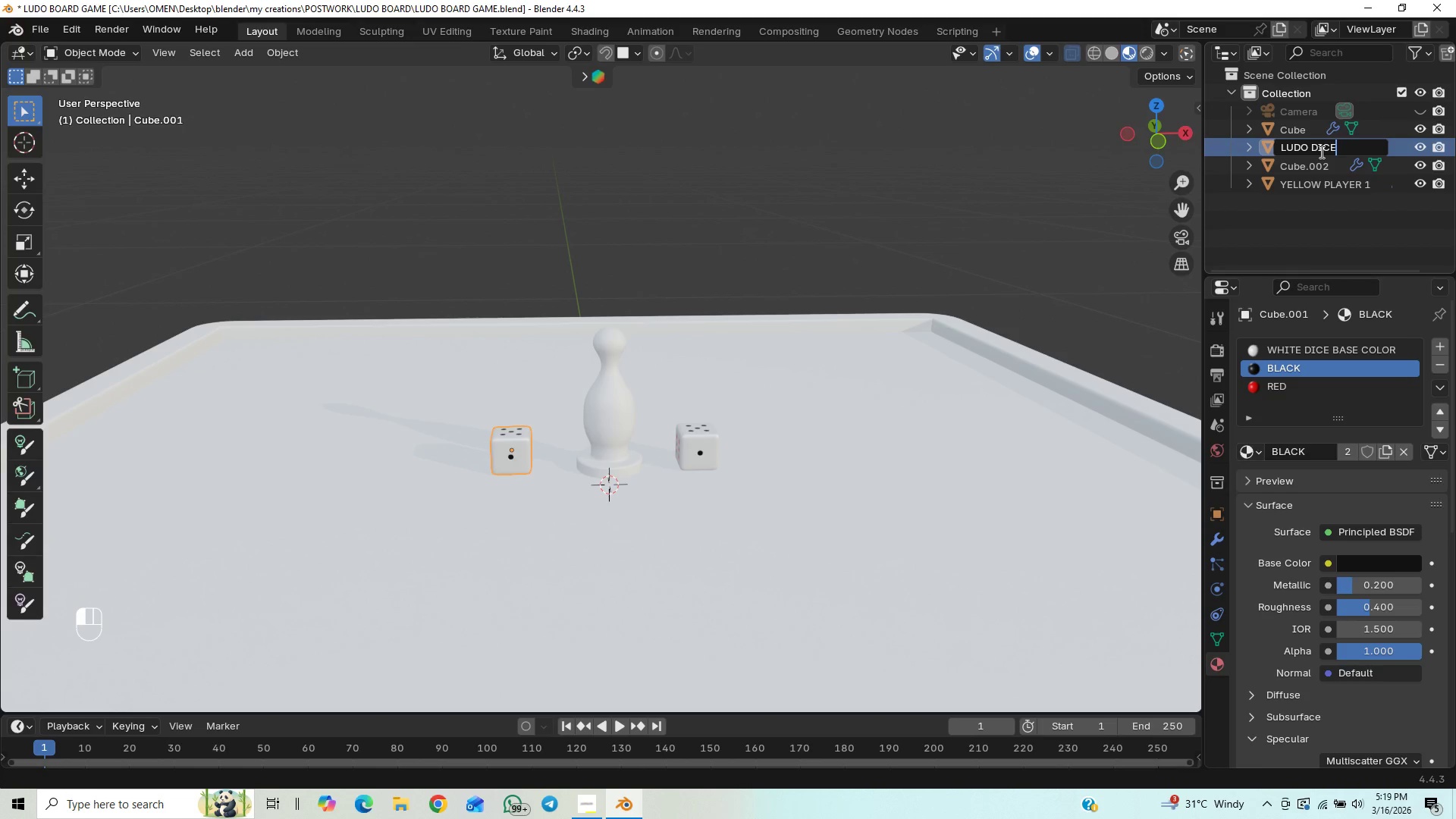 
key(Enter)
 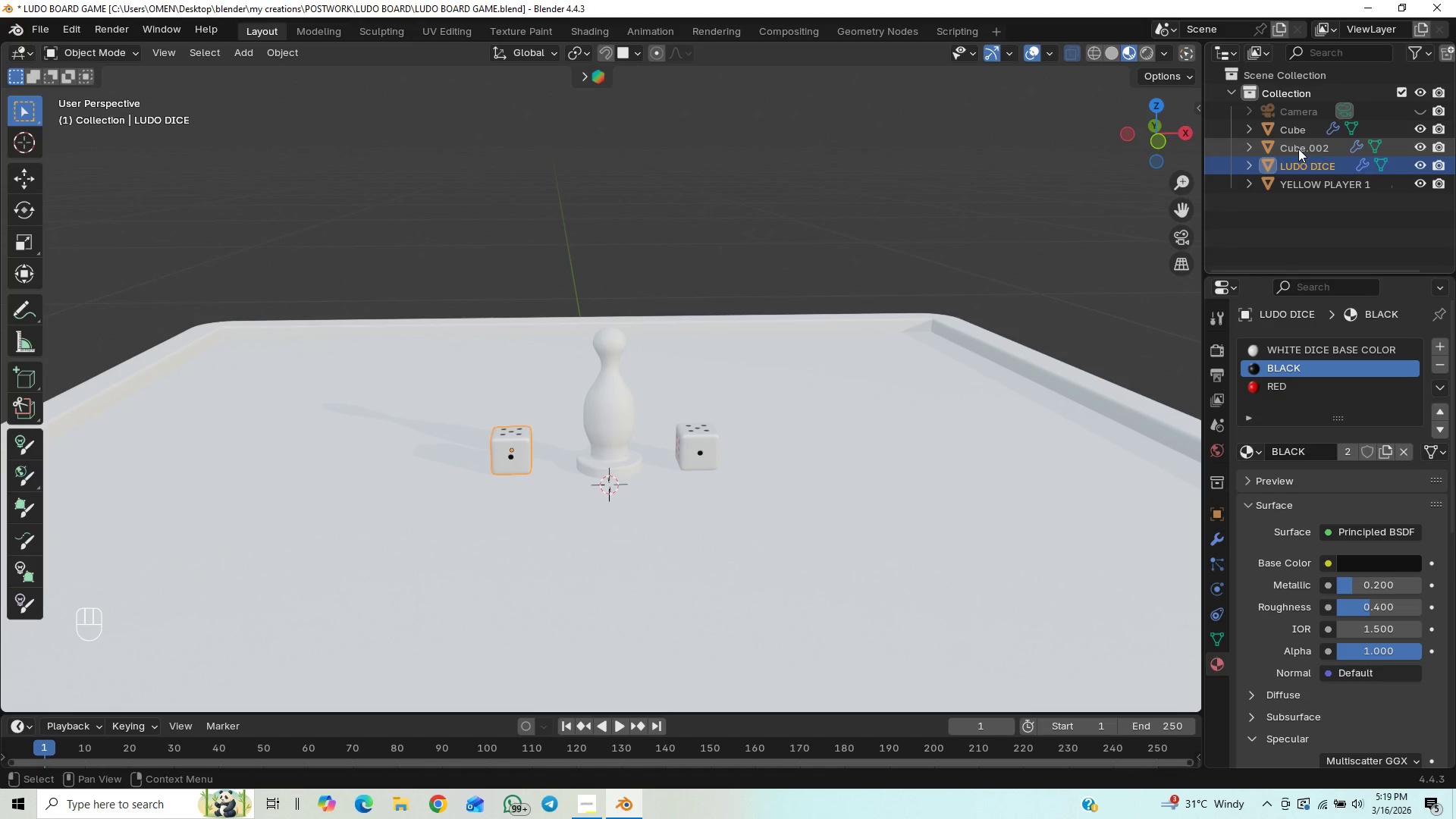 
double_click([1298, 149])
 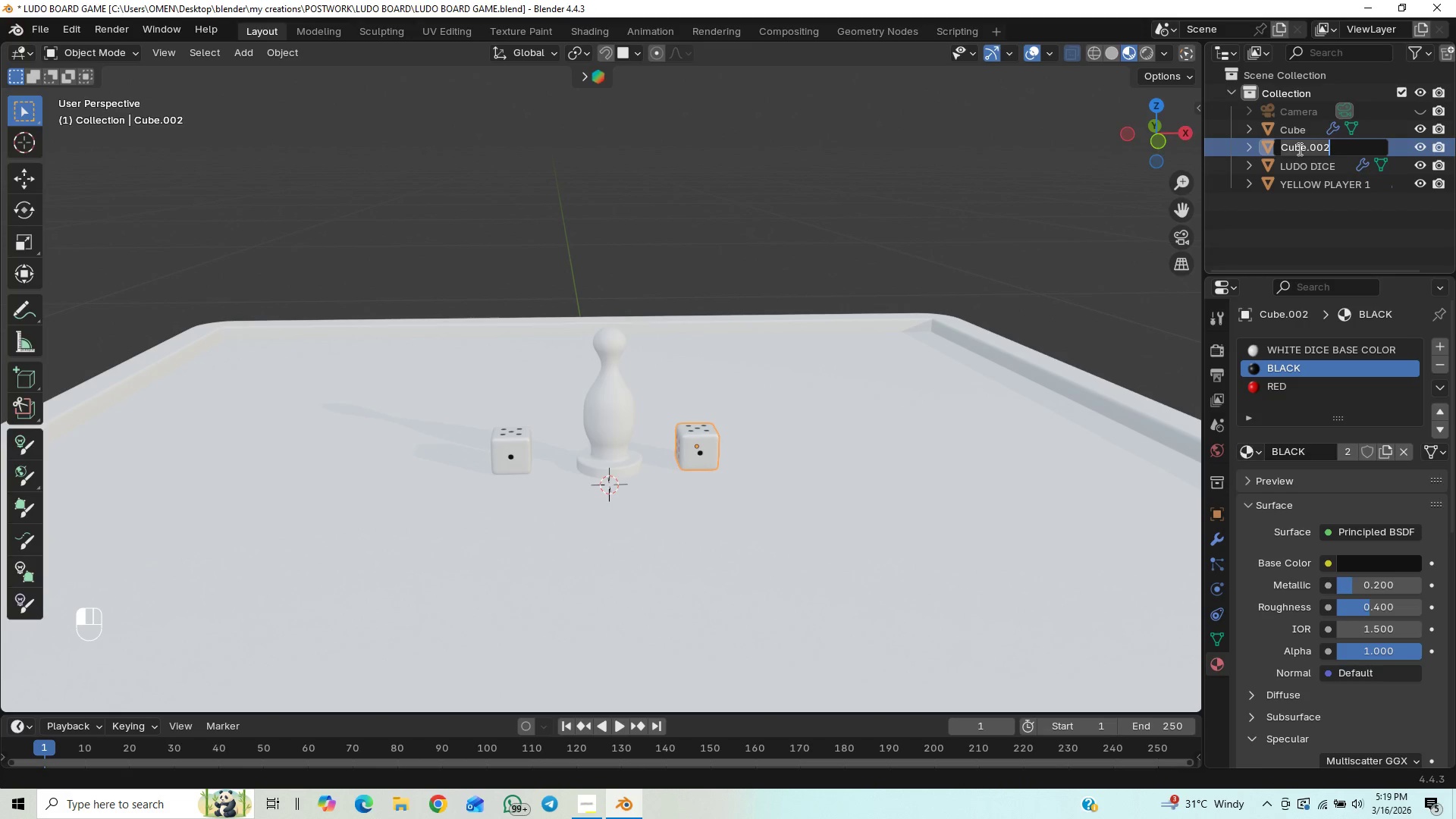 
type(alternative ludo dice)
 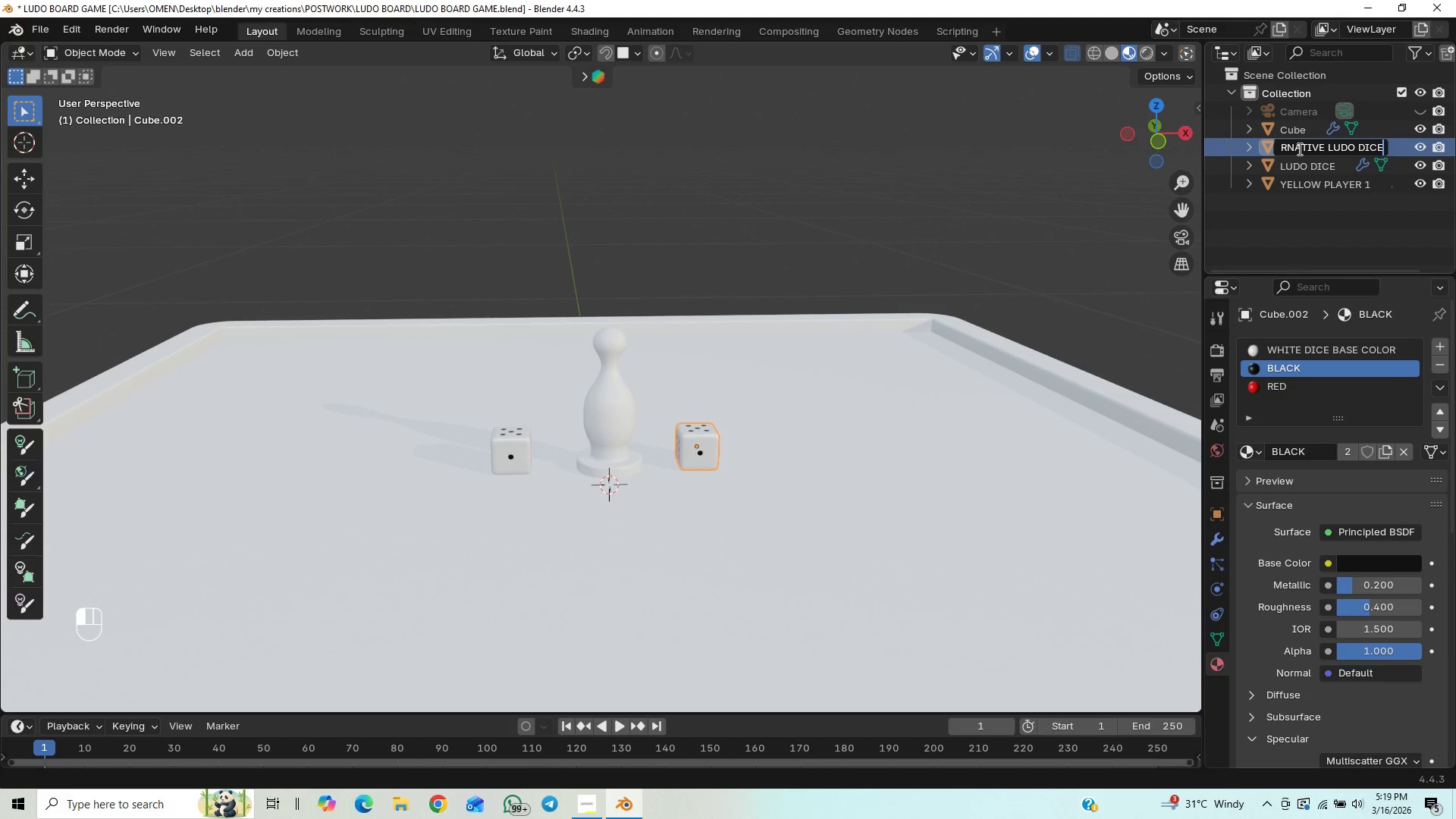 
key(Enter)
 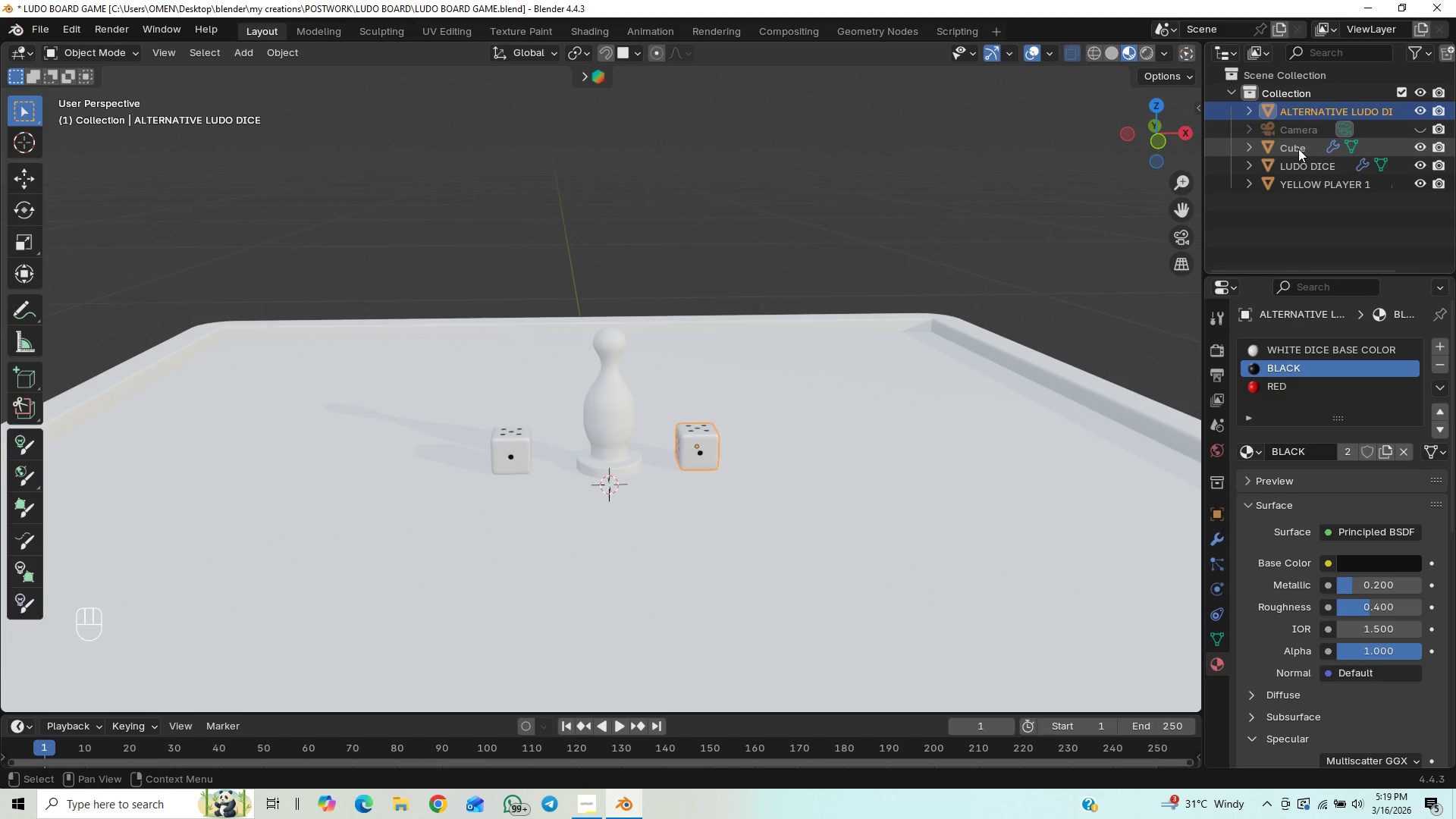 
key(Control+S)
 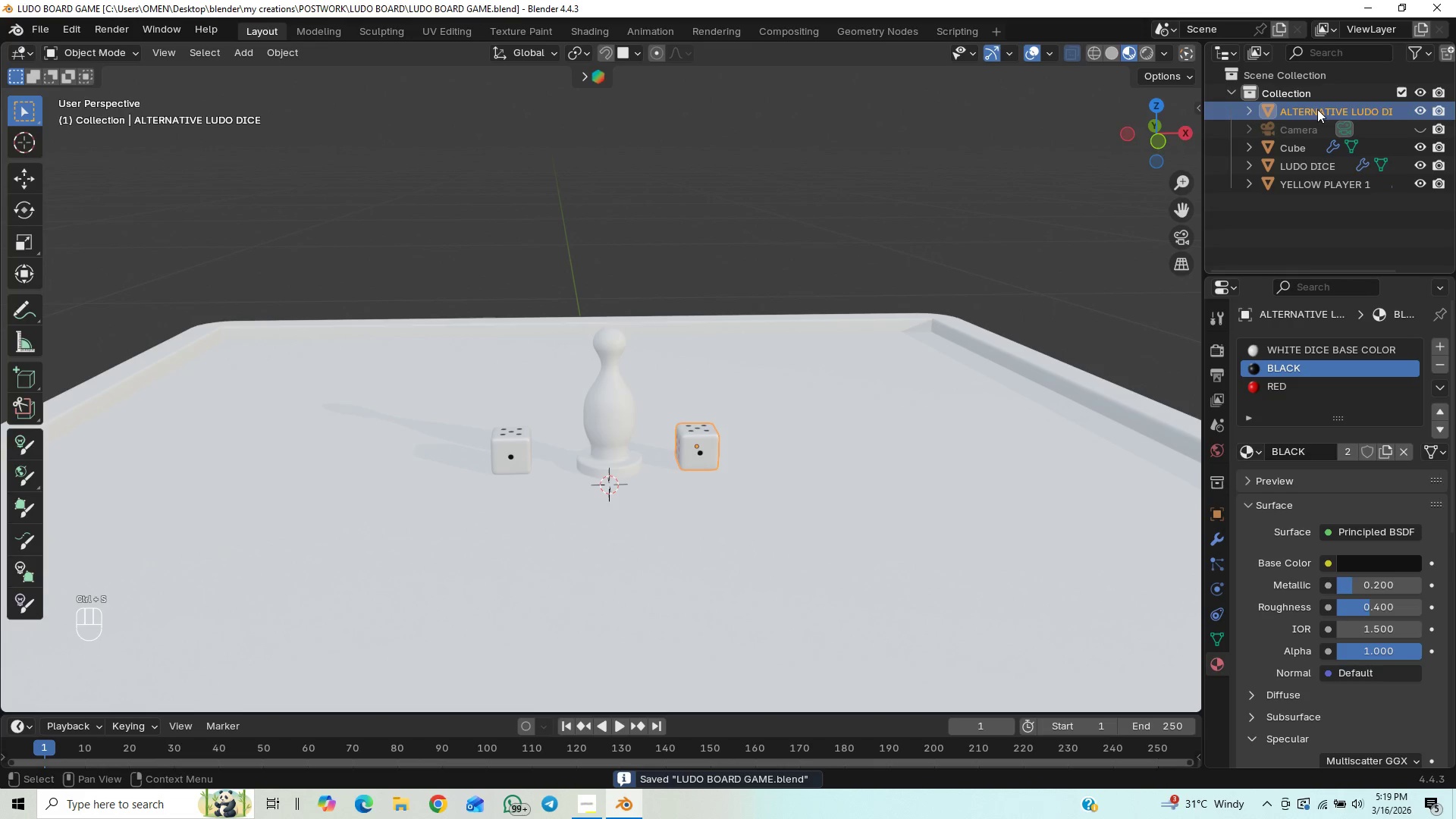 
double_click([1317, 109])
 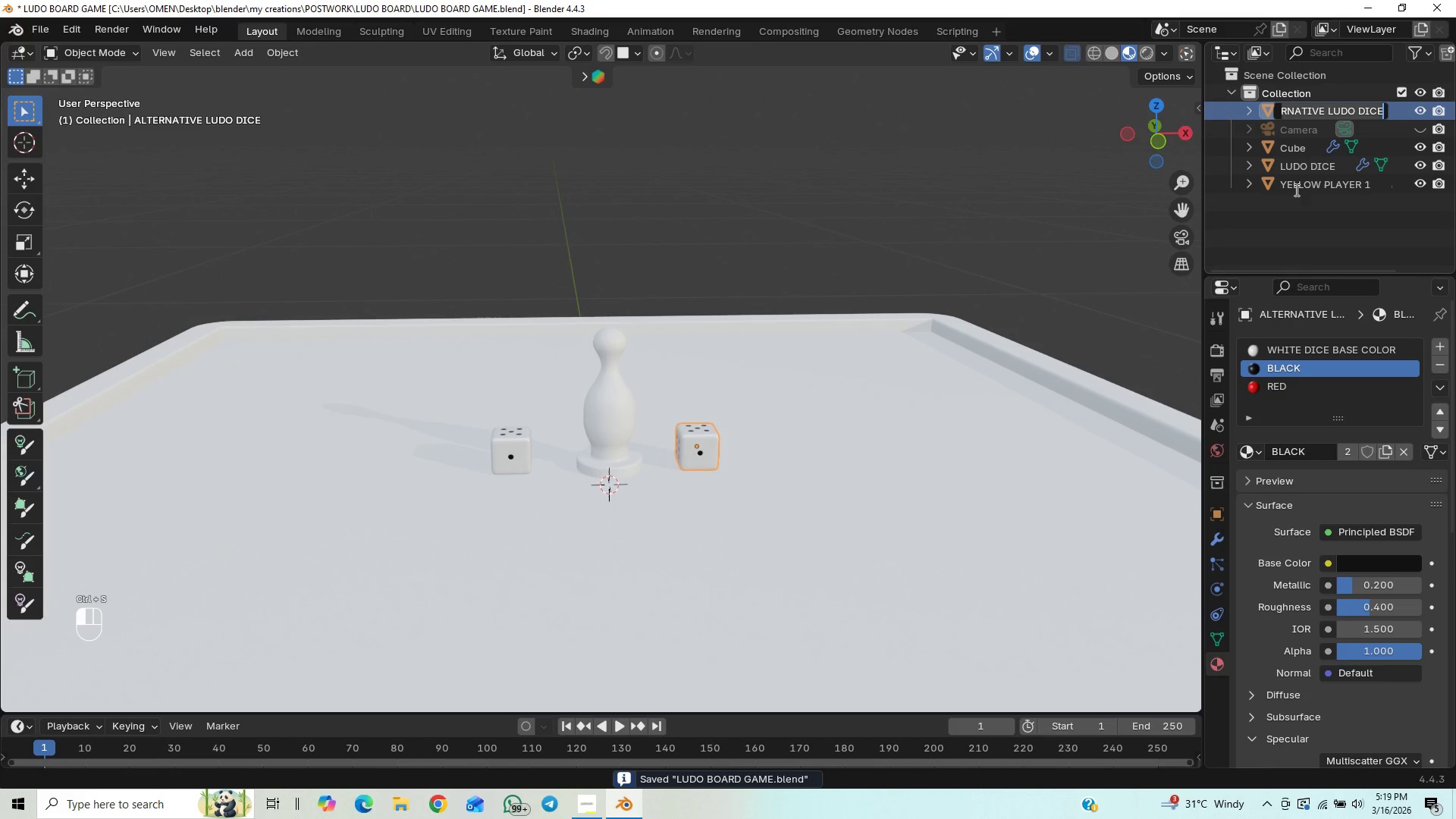 
left_click([1297, 224])
 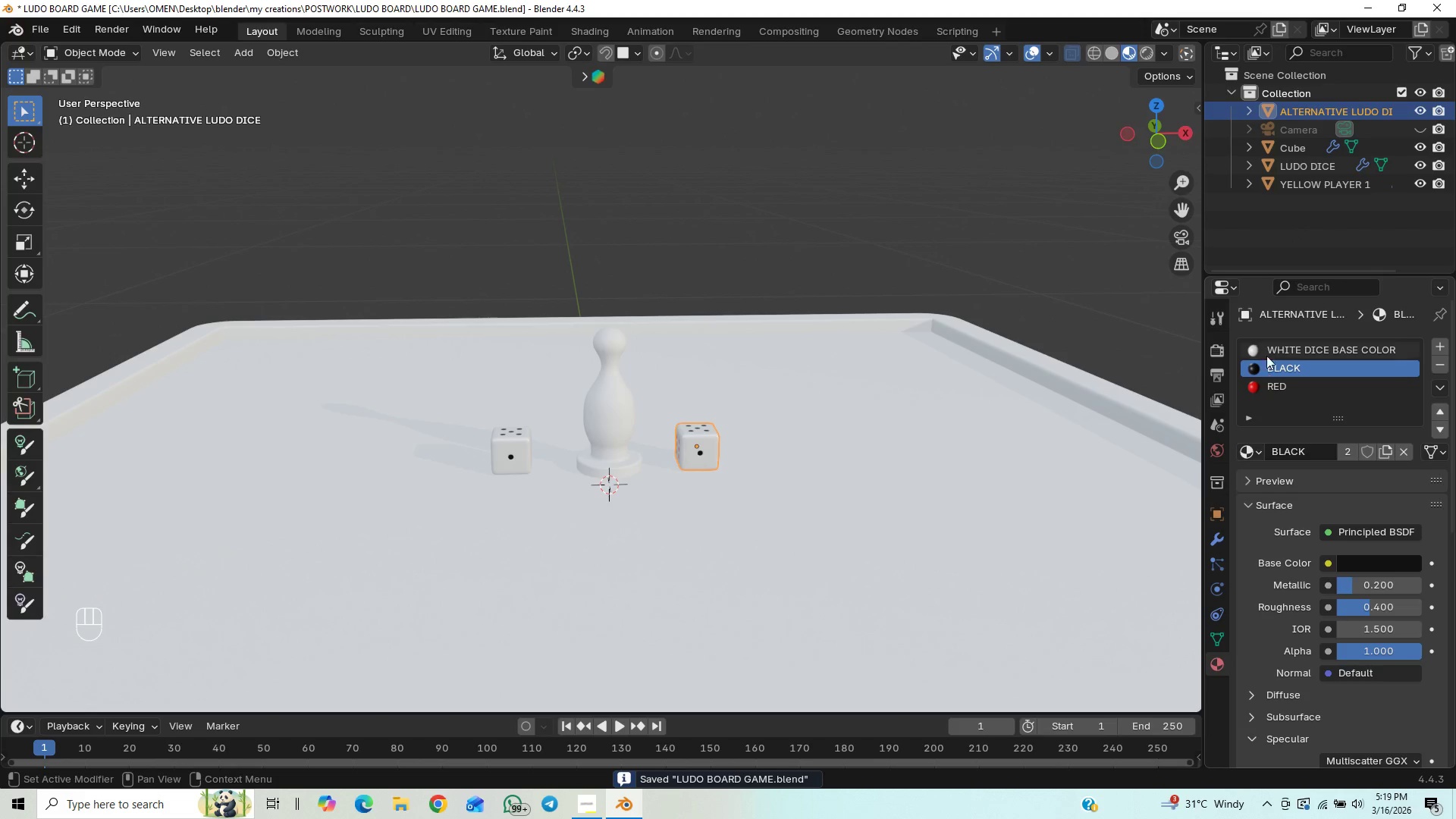 
double_click([1271, 350])
 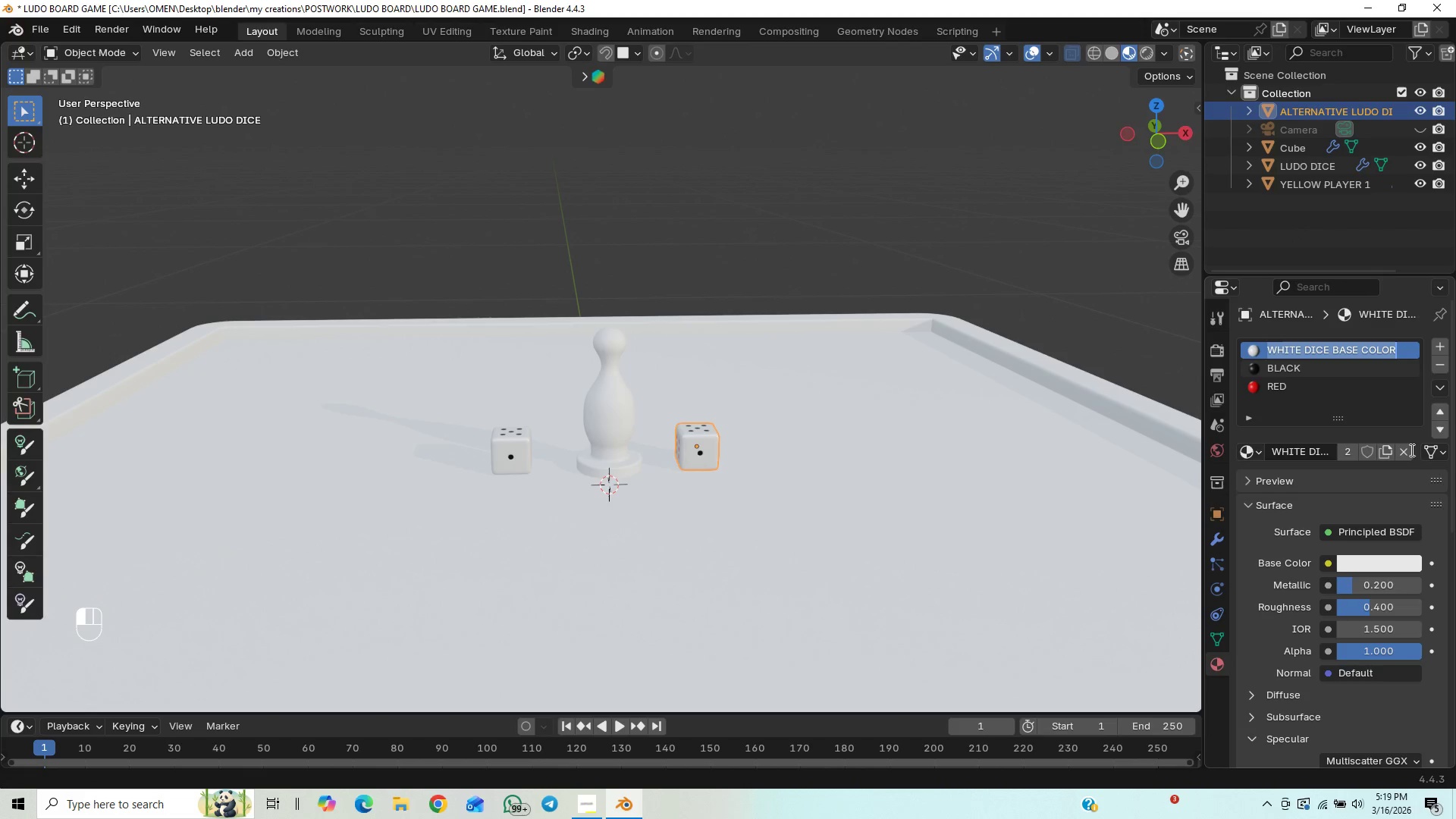 
left_click([1359, 413])
 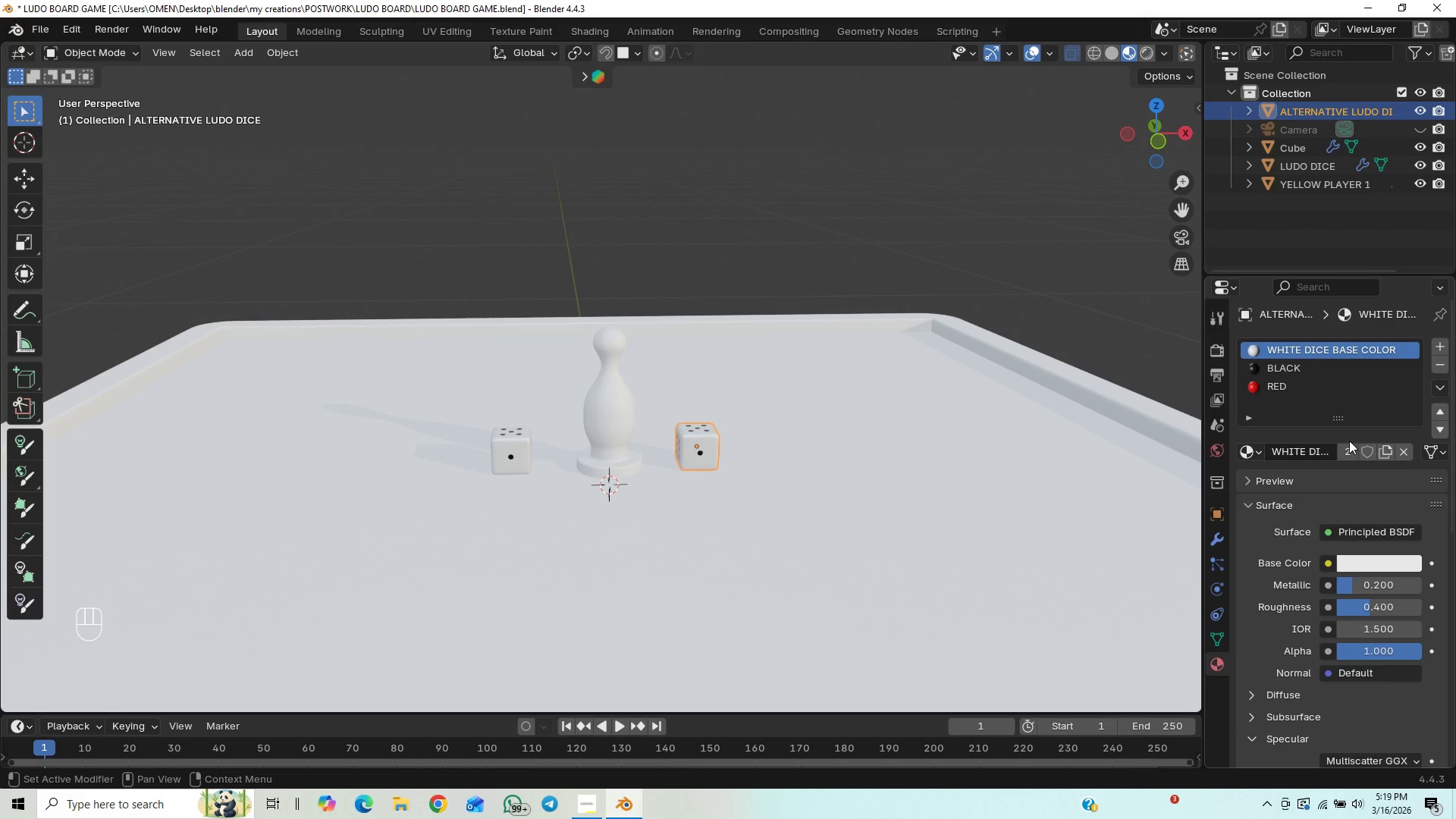 
left_click([1349, 450])
 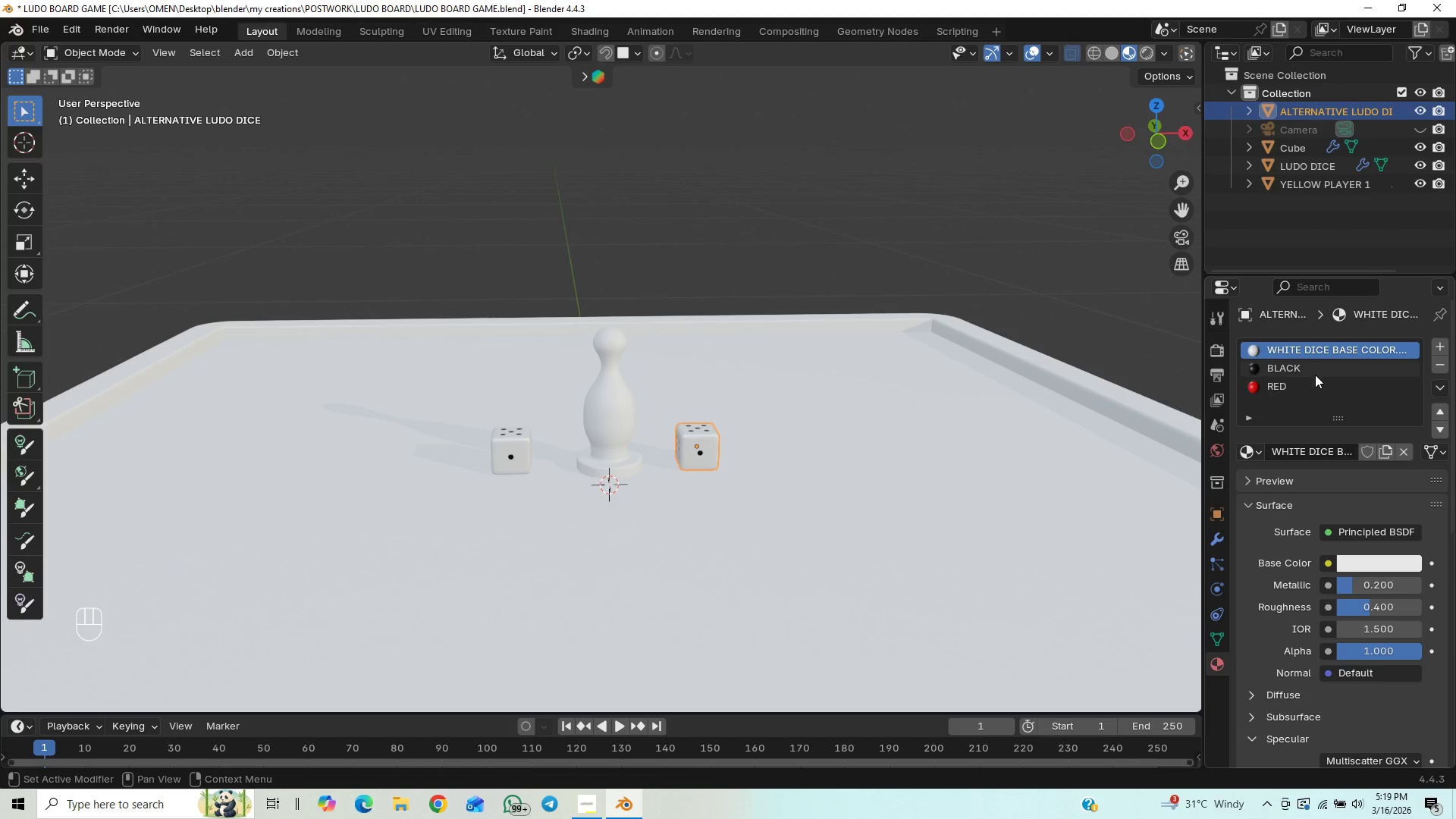 
left_click([1315, 375])
 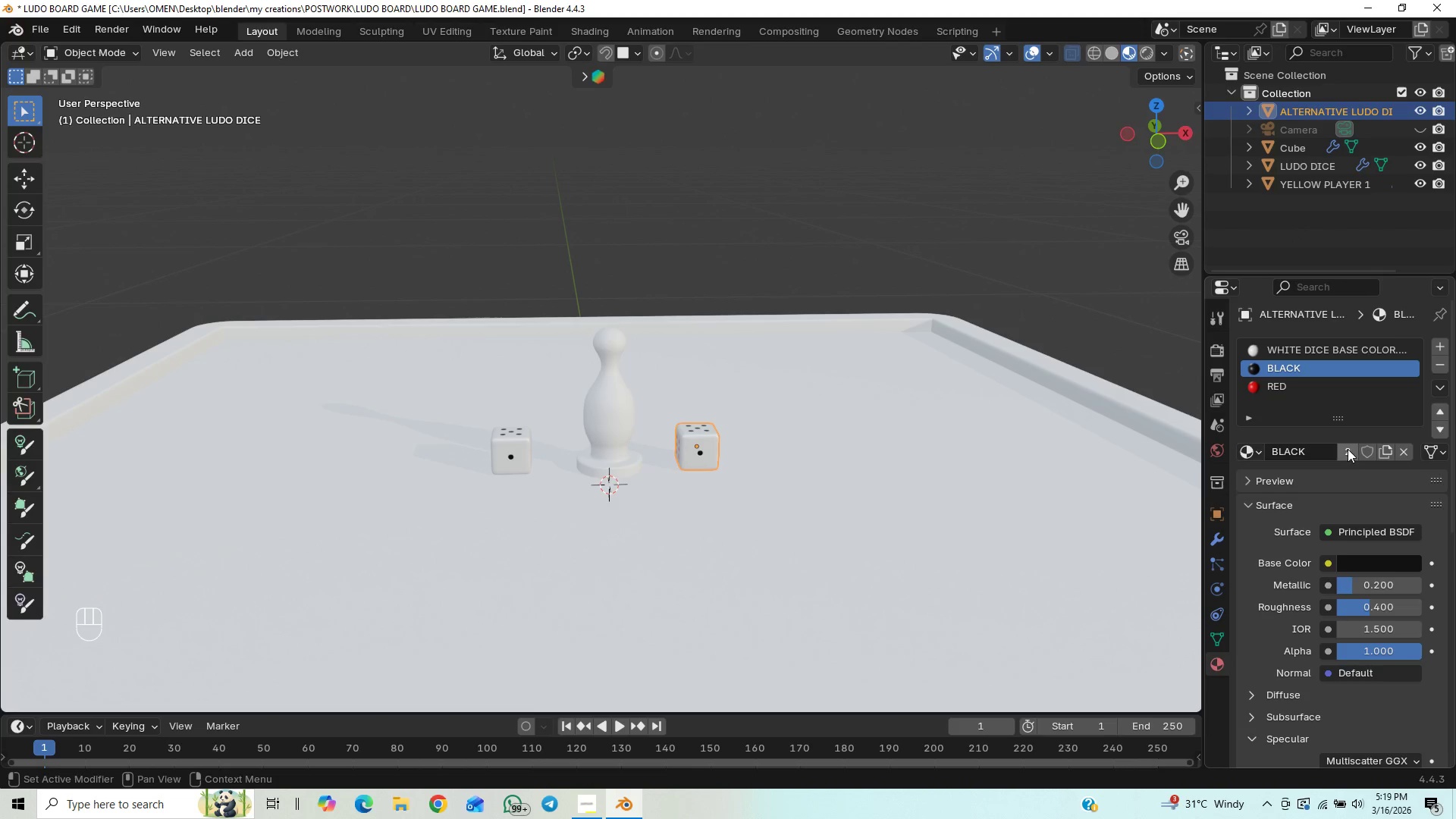 
left_click([1348, 451])
 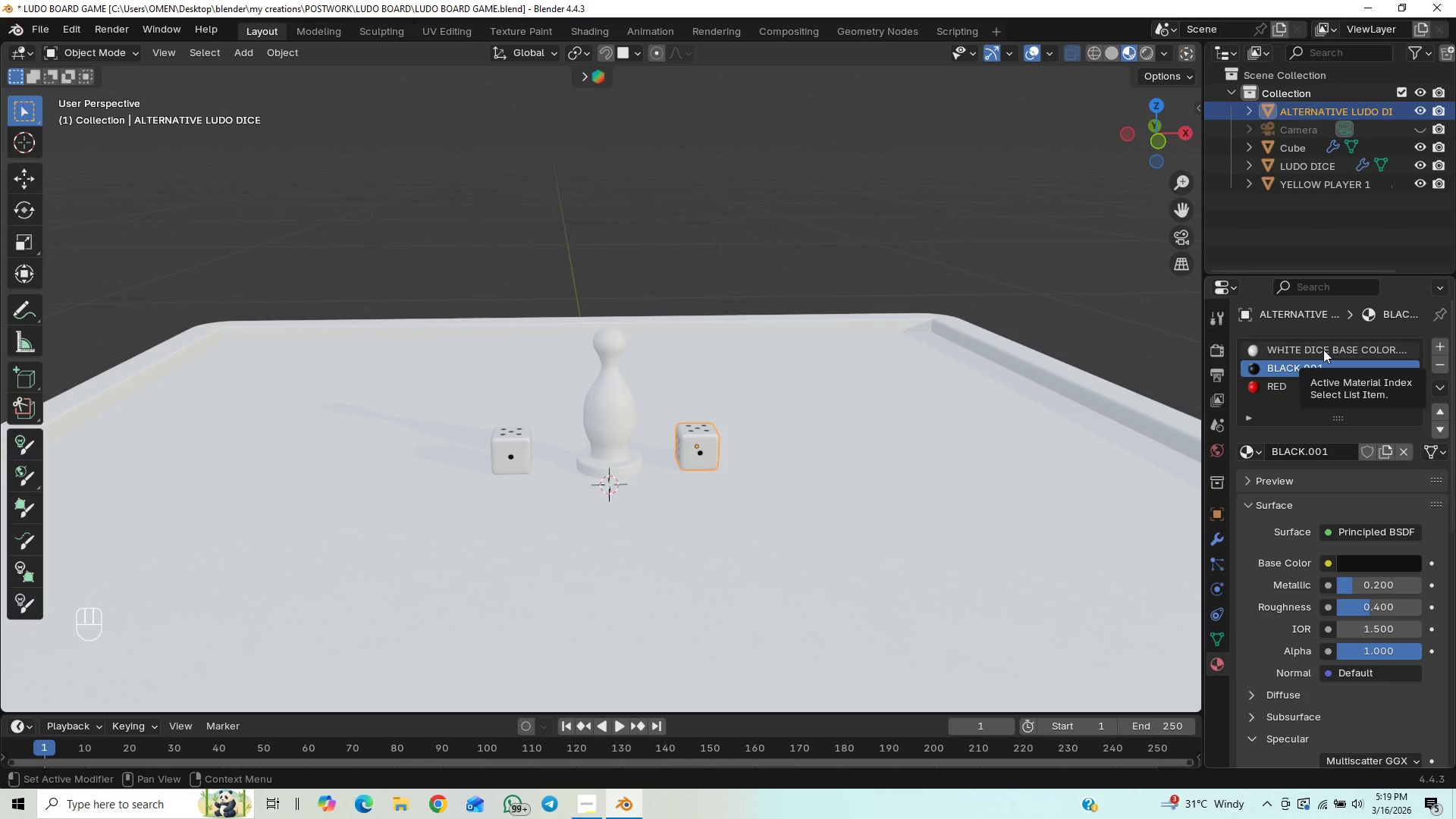 
double_click([1323, 350])
 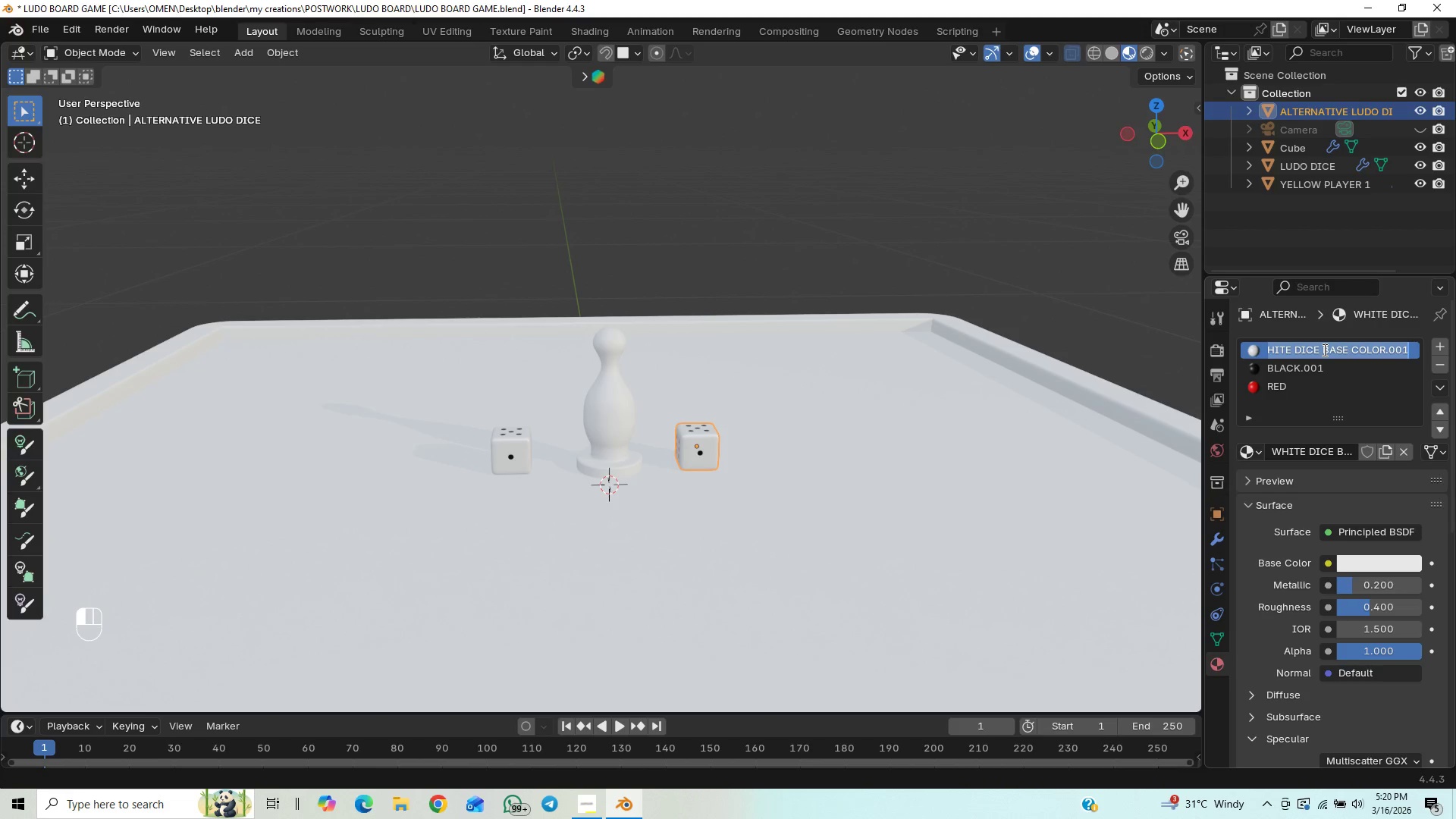 
type(black dice d)
key(Backspace)
type(base color)
 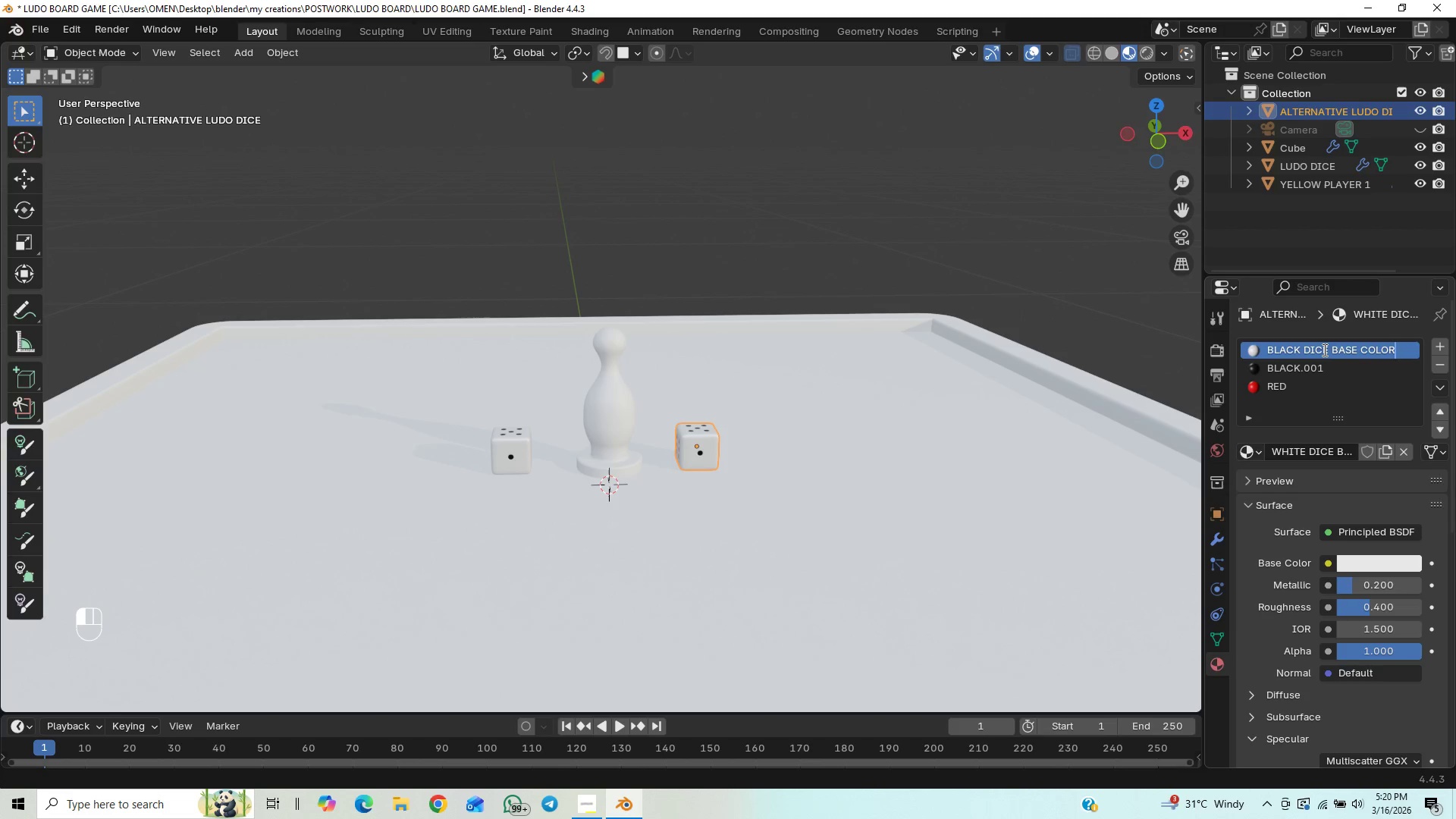 
key(Enter)
 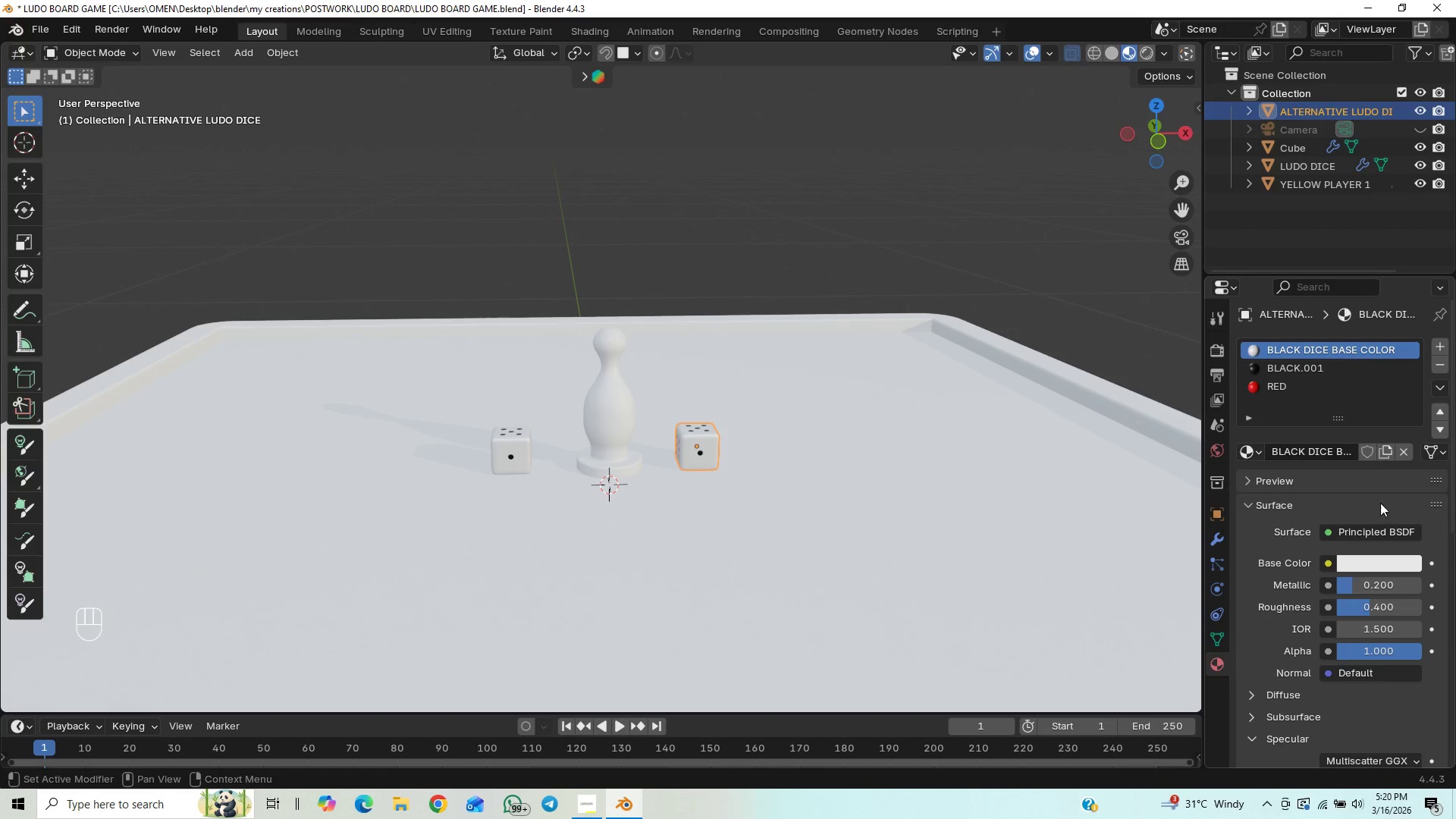 
left_click([1362, 563])
 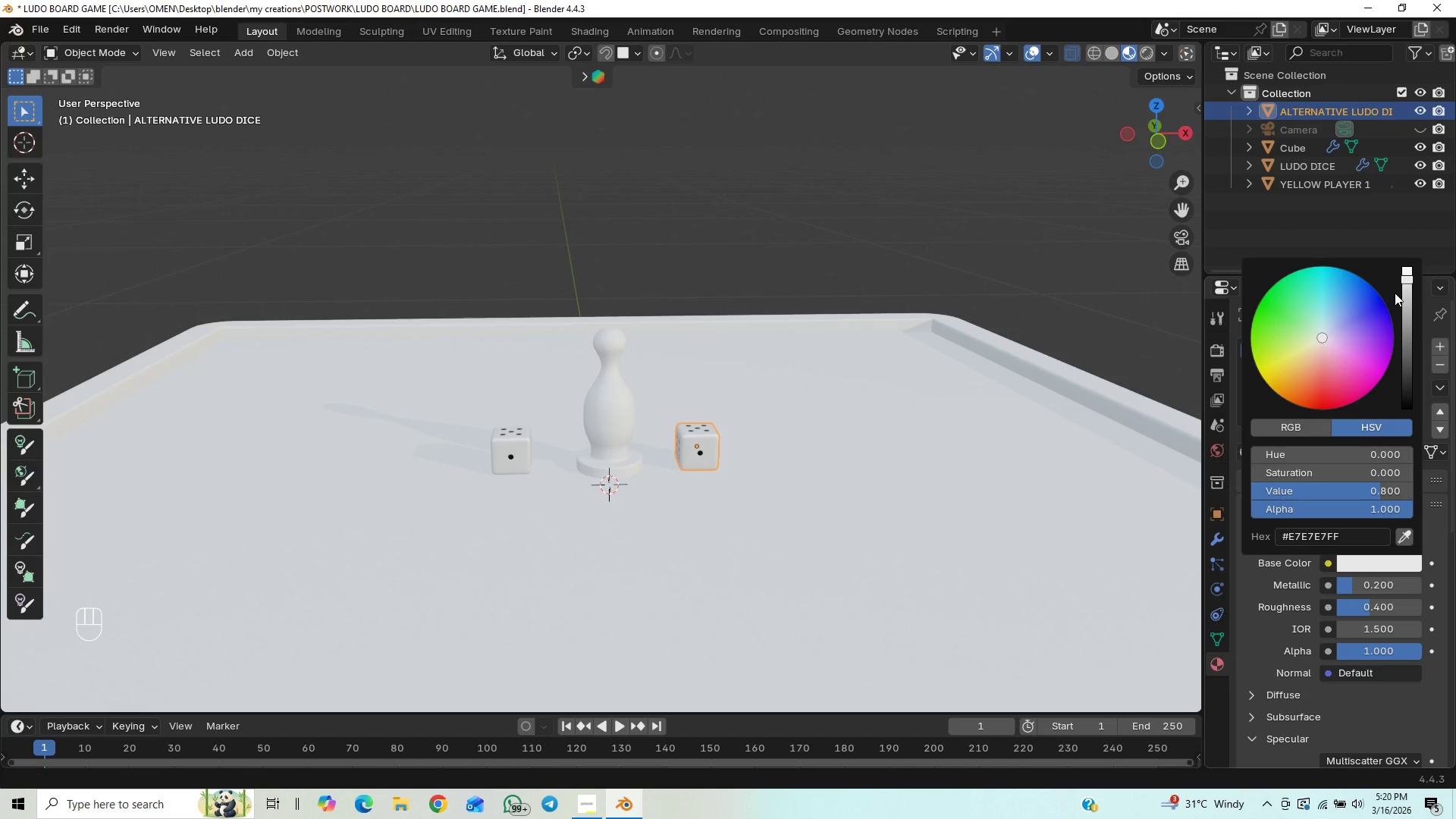 
left_click_drag(start_coordinate=[1419, 347], to_coordinate=[1417, 369])
 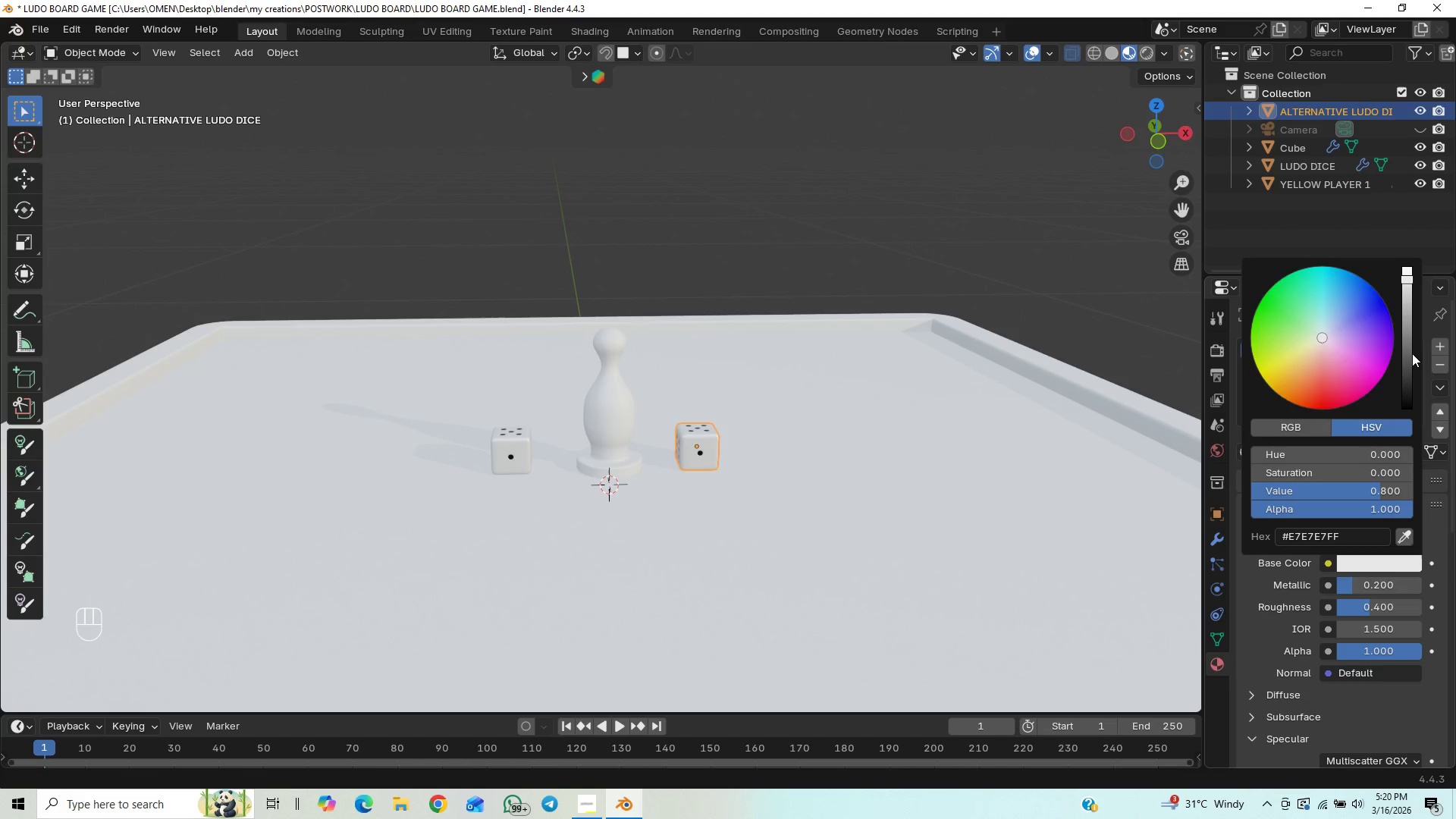 
left_click_drag(start_coordinate=[1411, 362], to_coordinate=[1410, 394])
 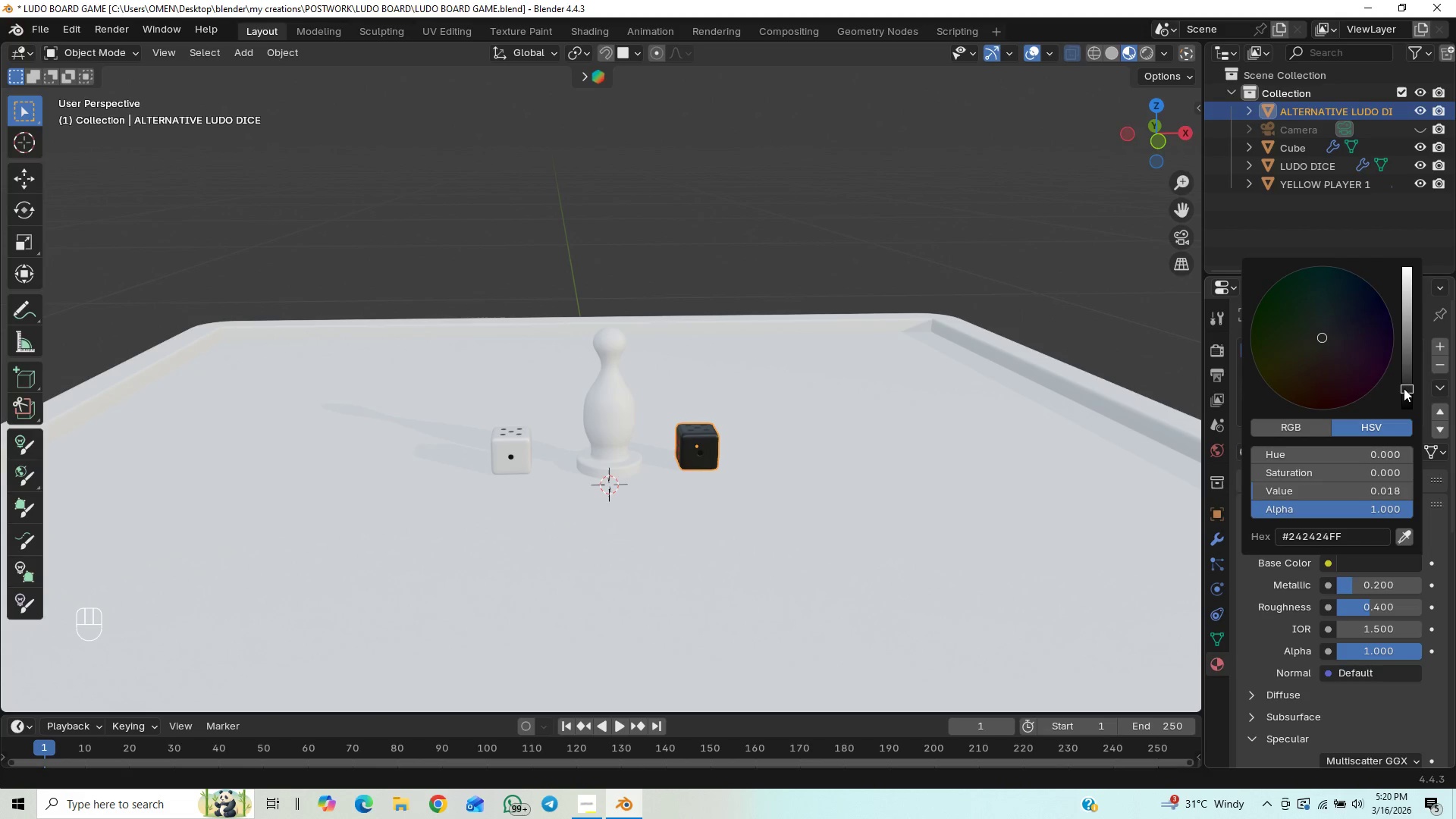 
left_click([1404, 388])
 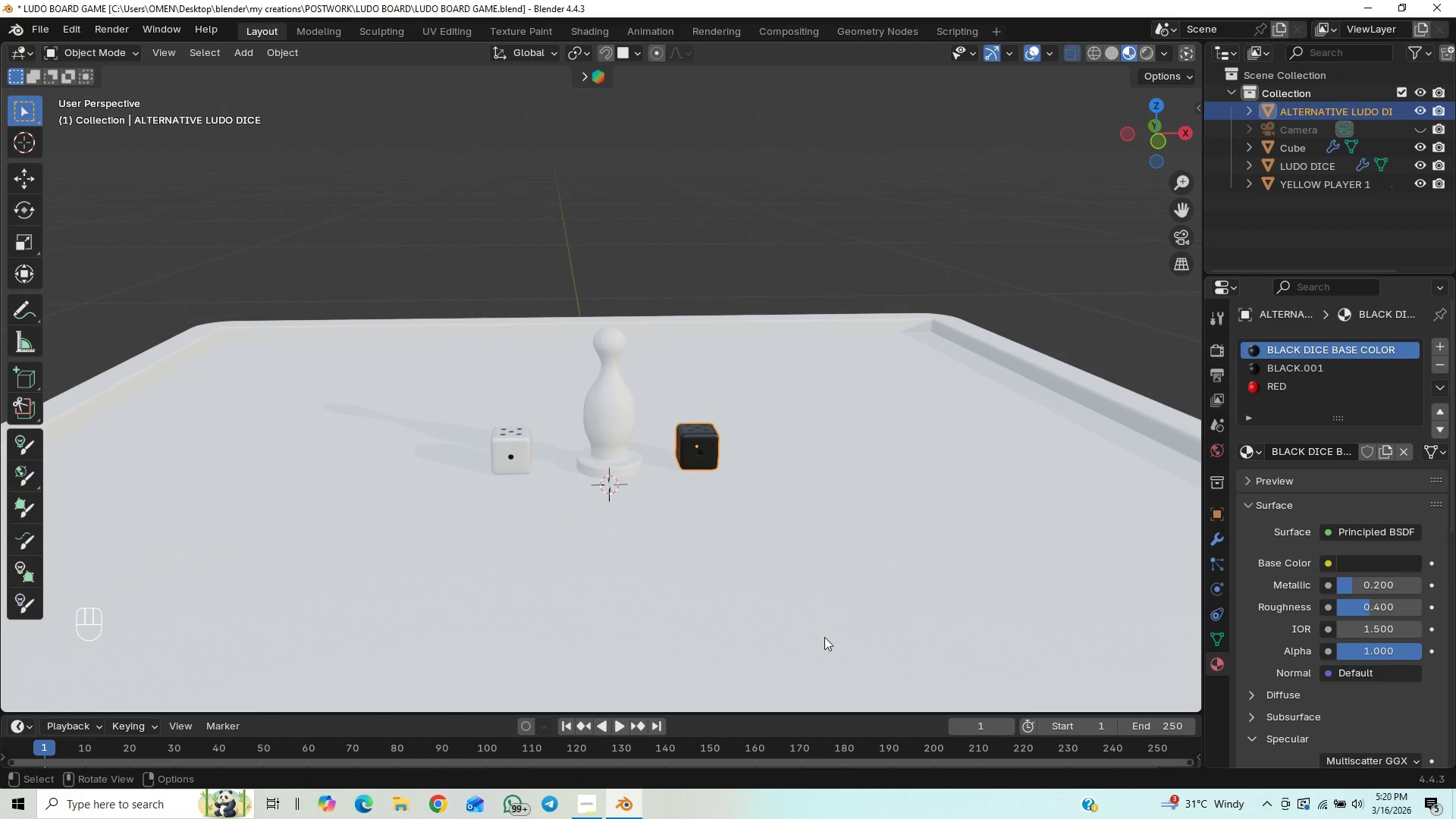 
key(Control+S)
 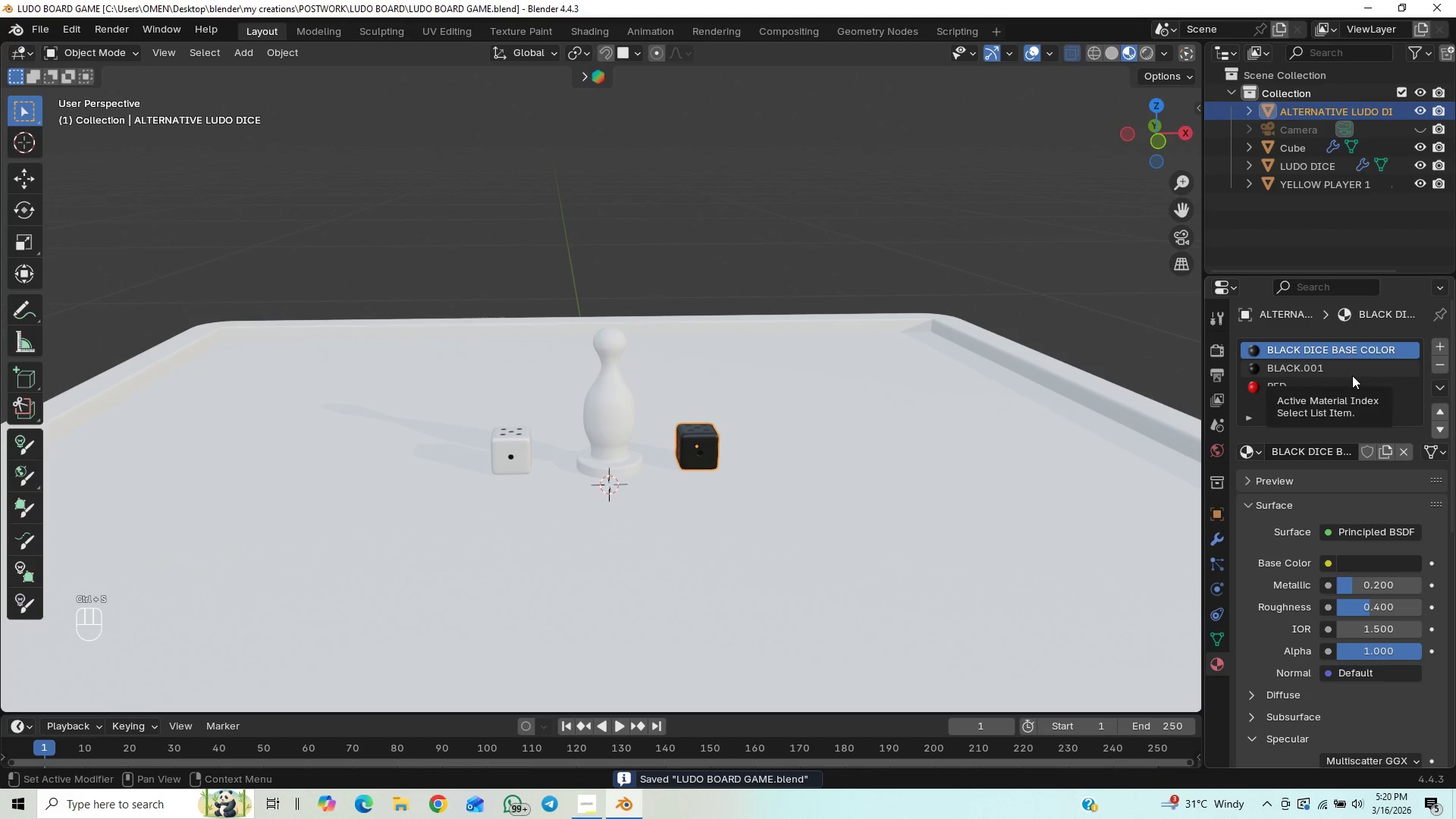 
left_click([1381, 560])
 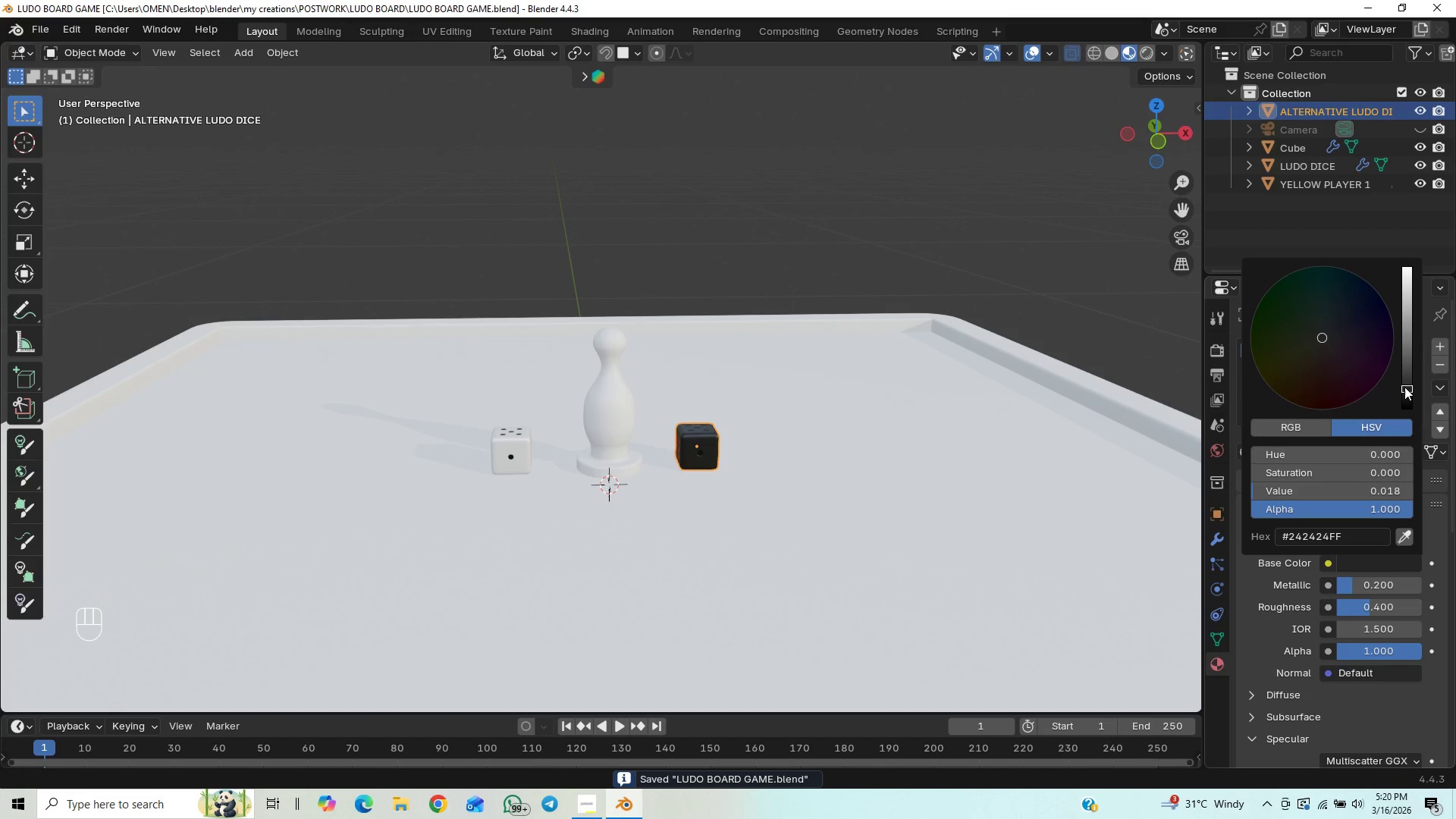 
left_click([1407, 394])
 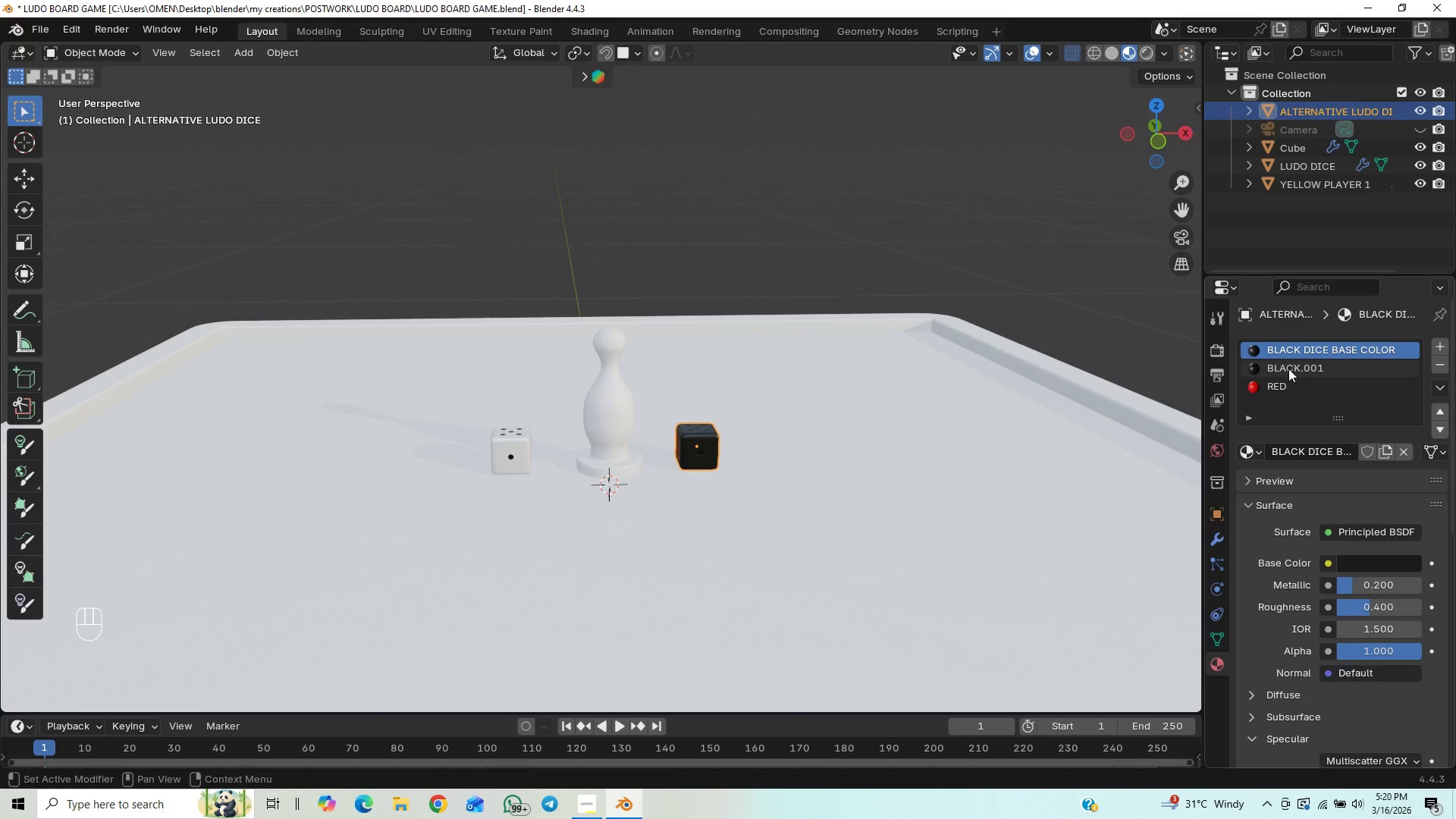 
wait(8.08)
 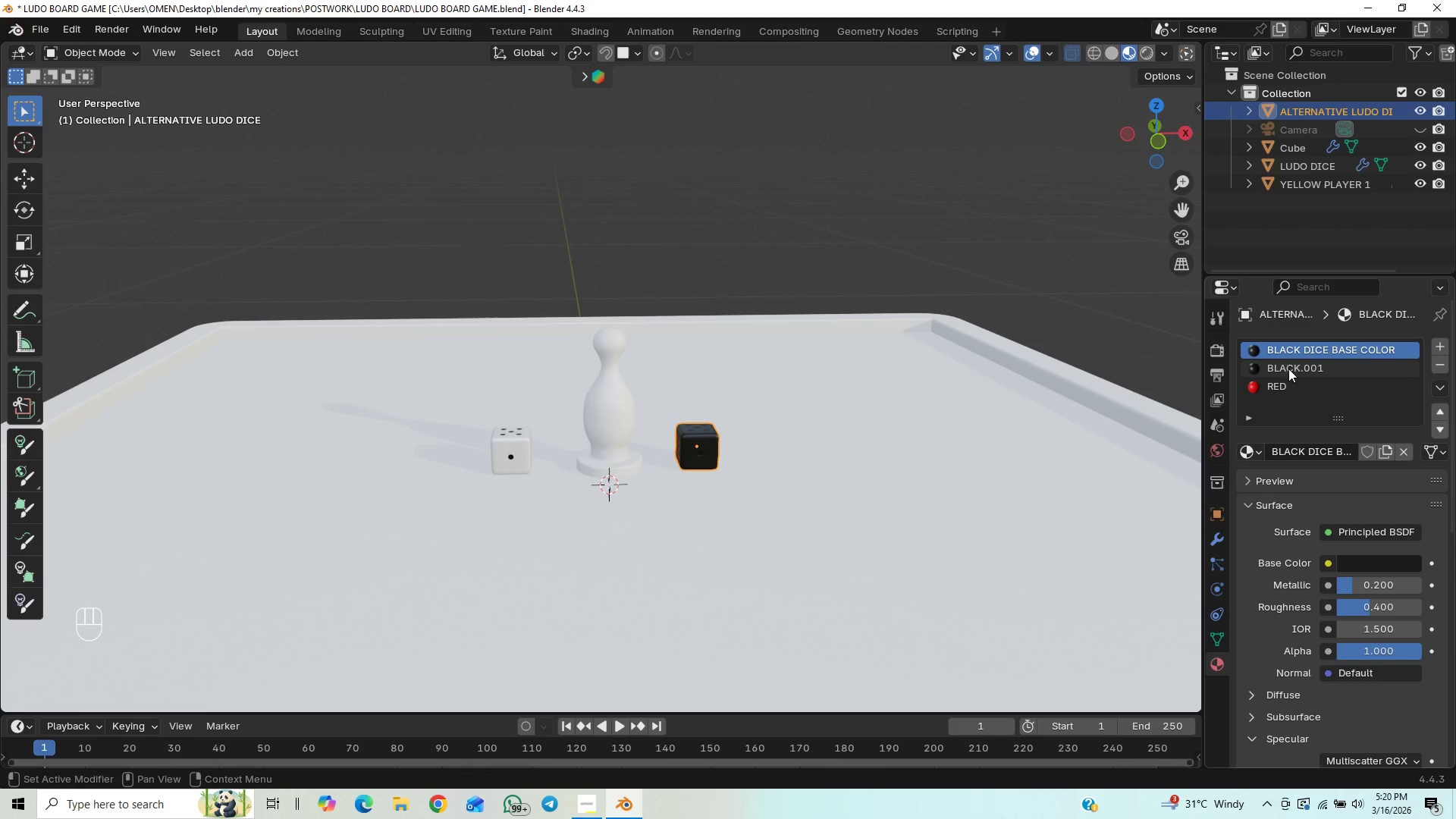 
left_click([1382, 565])
 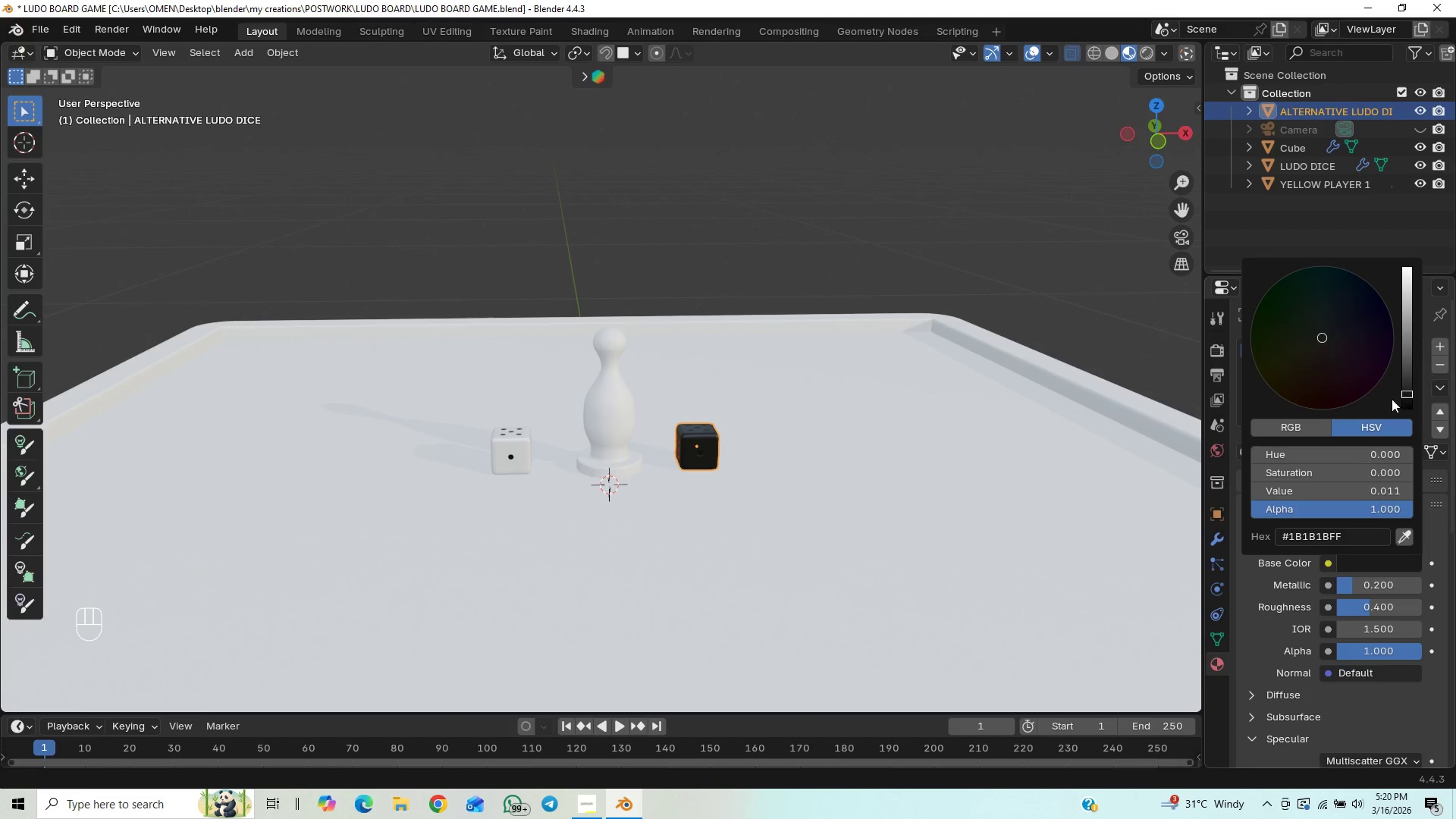 
left_click_drag(start_coordinate=[1407, 392], to_coordinate=[1407, 271])
 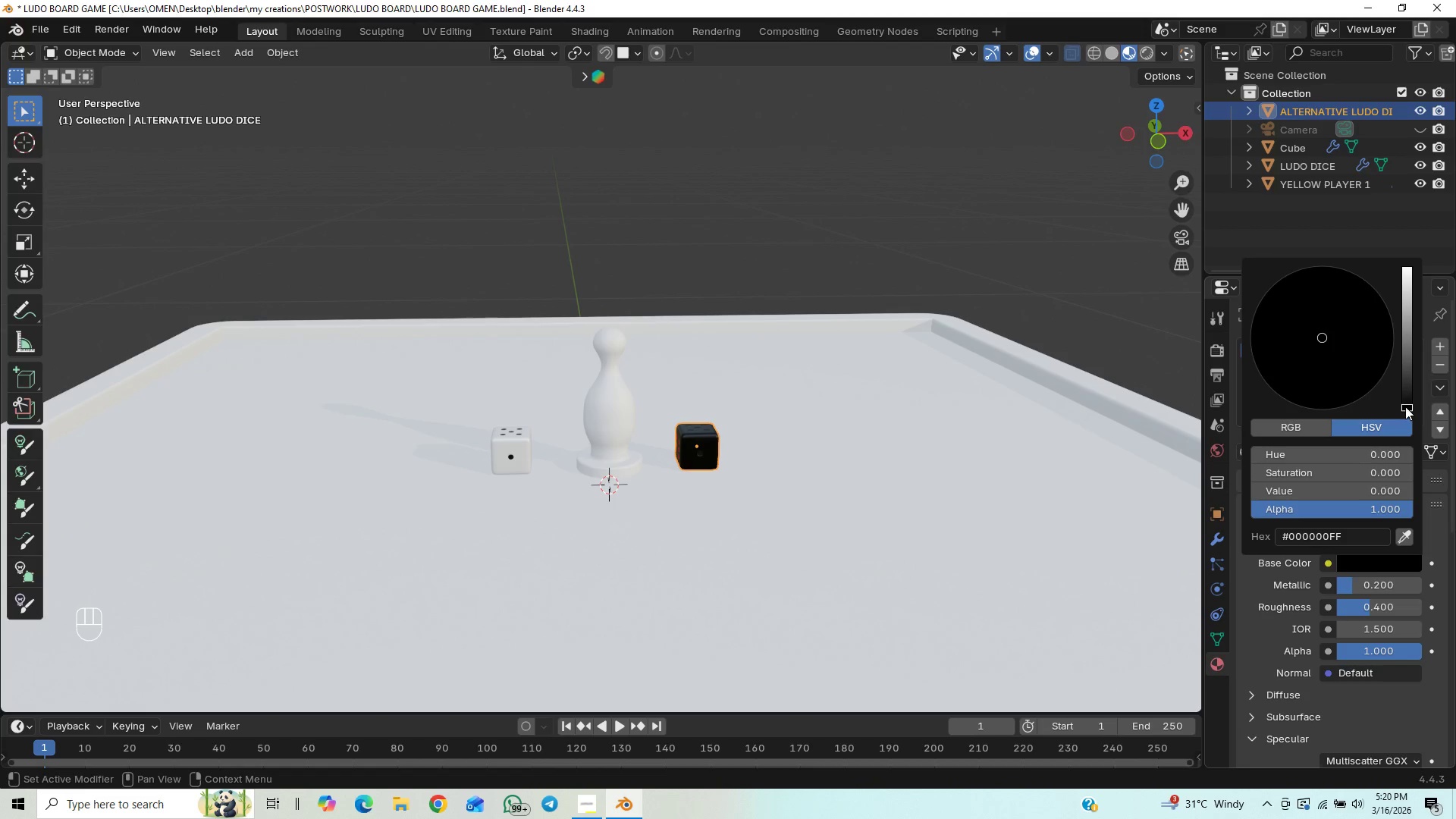 
left_click_drag(start_coordinate=[1404, 404], to_coordinate=[1411, 401])
 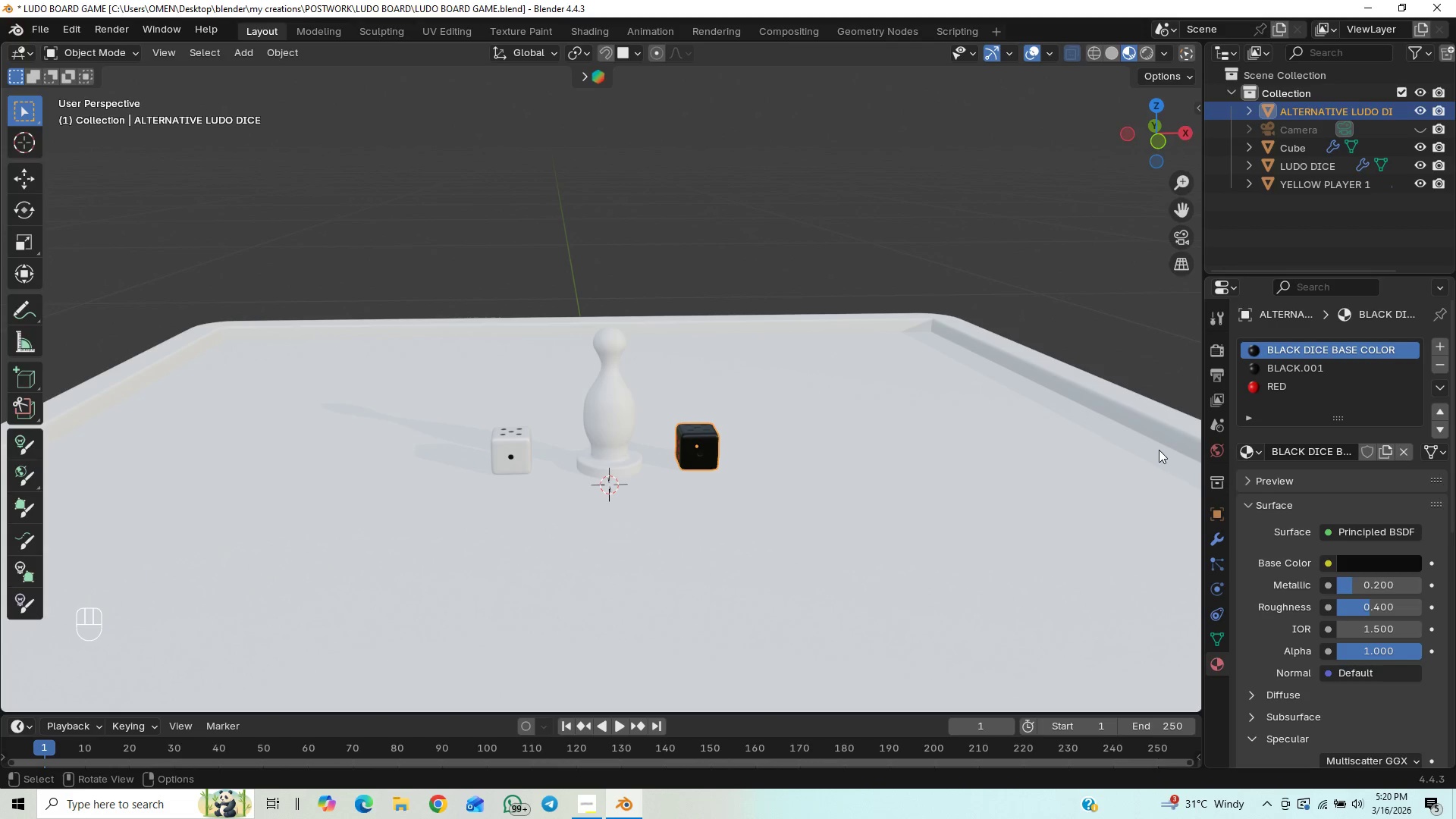 
key(Control+S)
 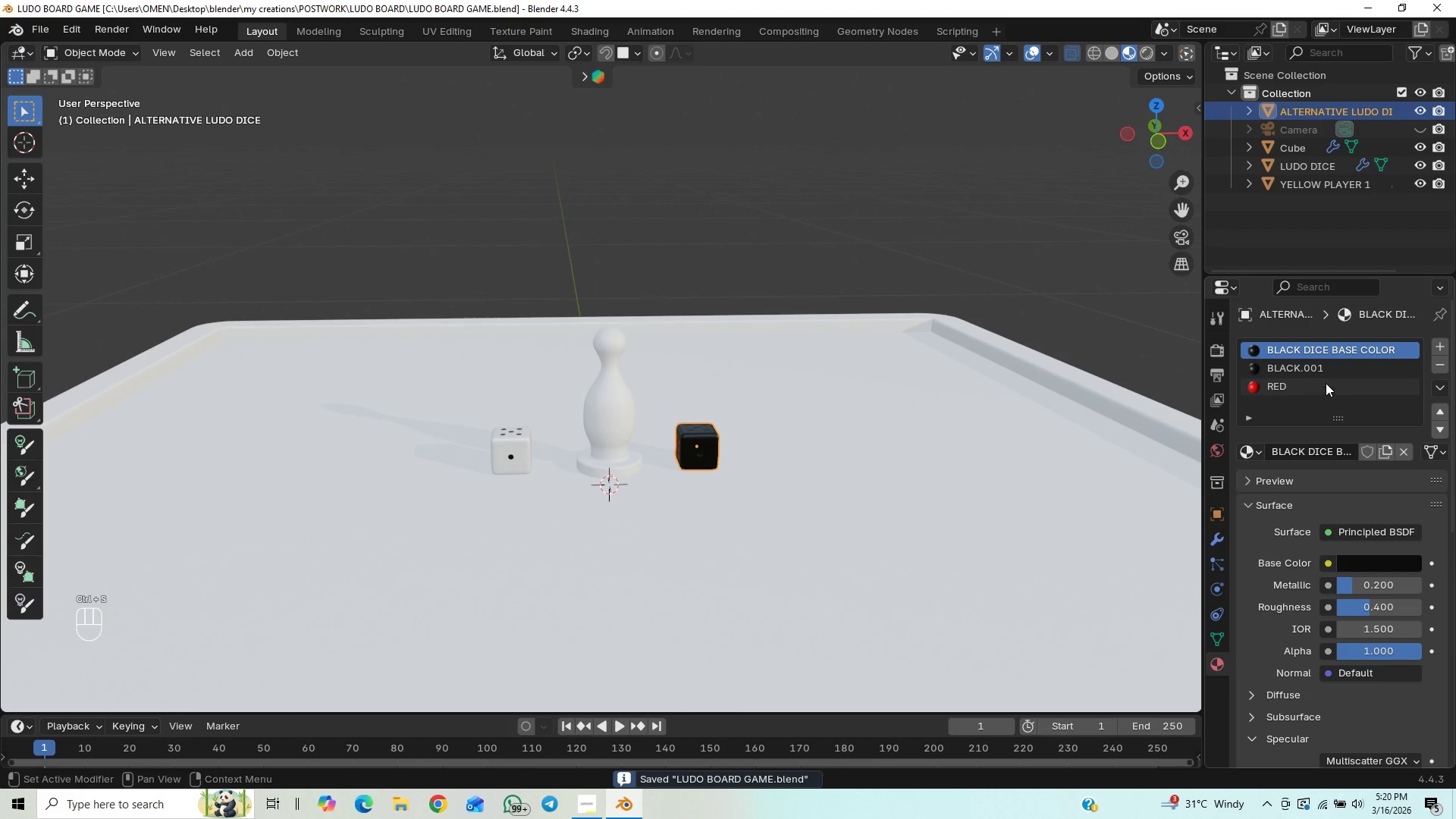 
left_click([1316, 371])
 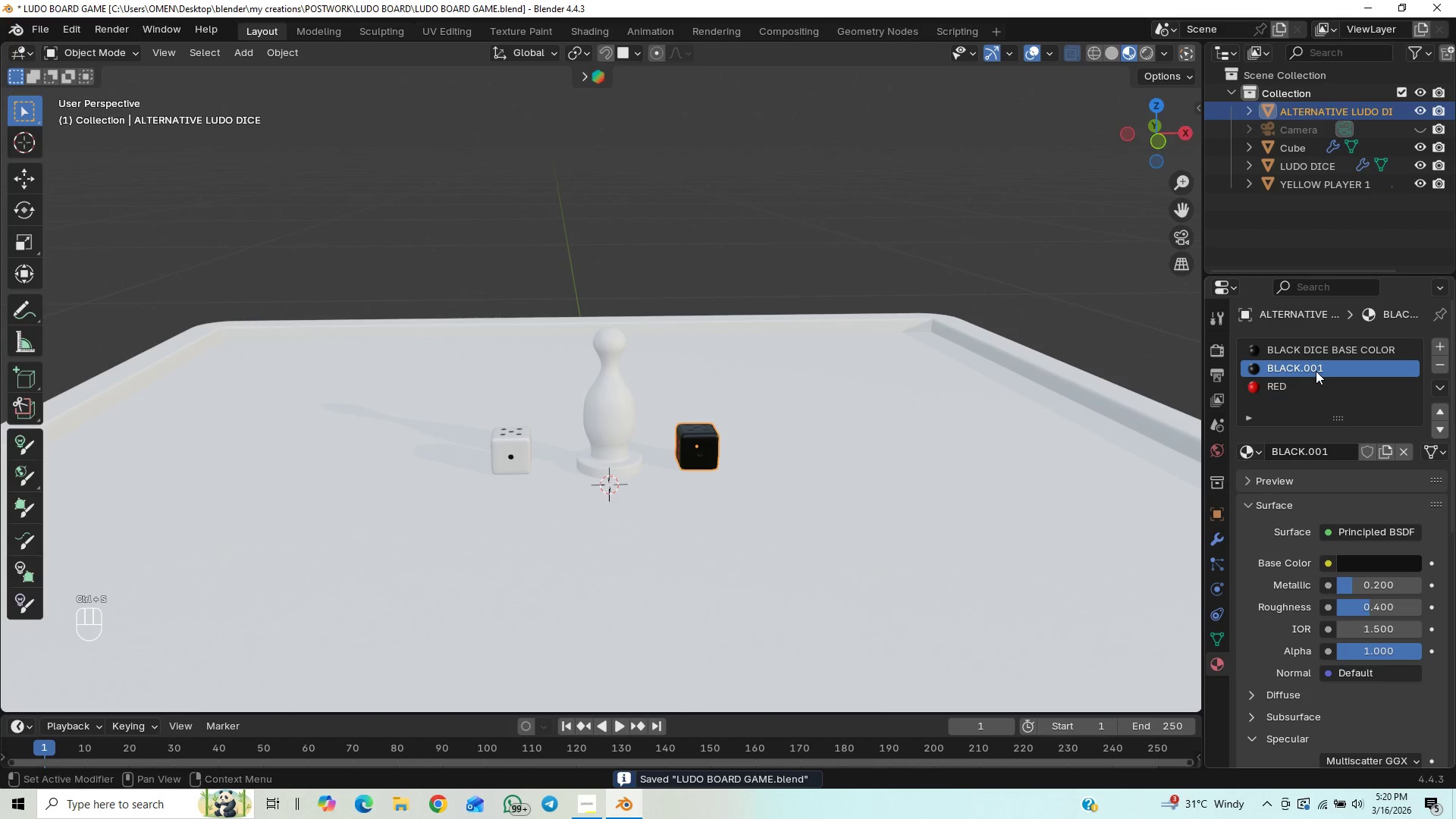 
double_click([1316, 371])
 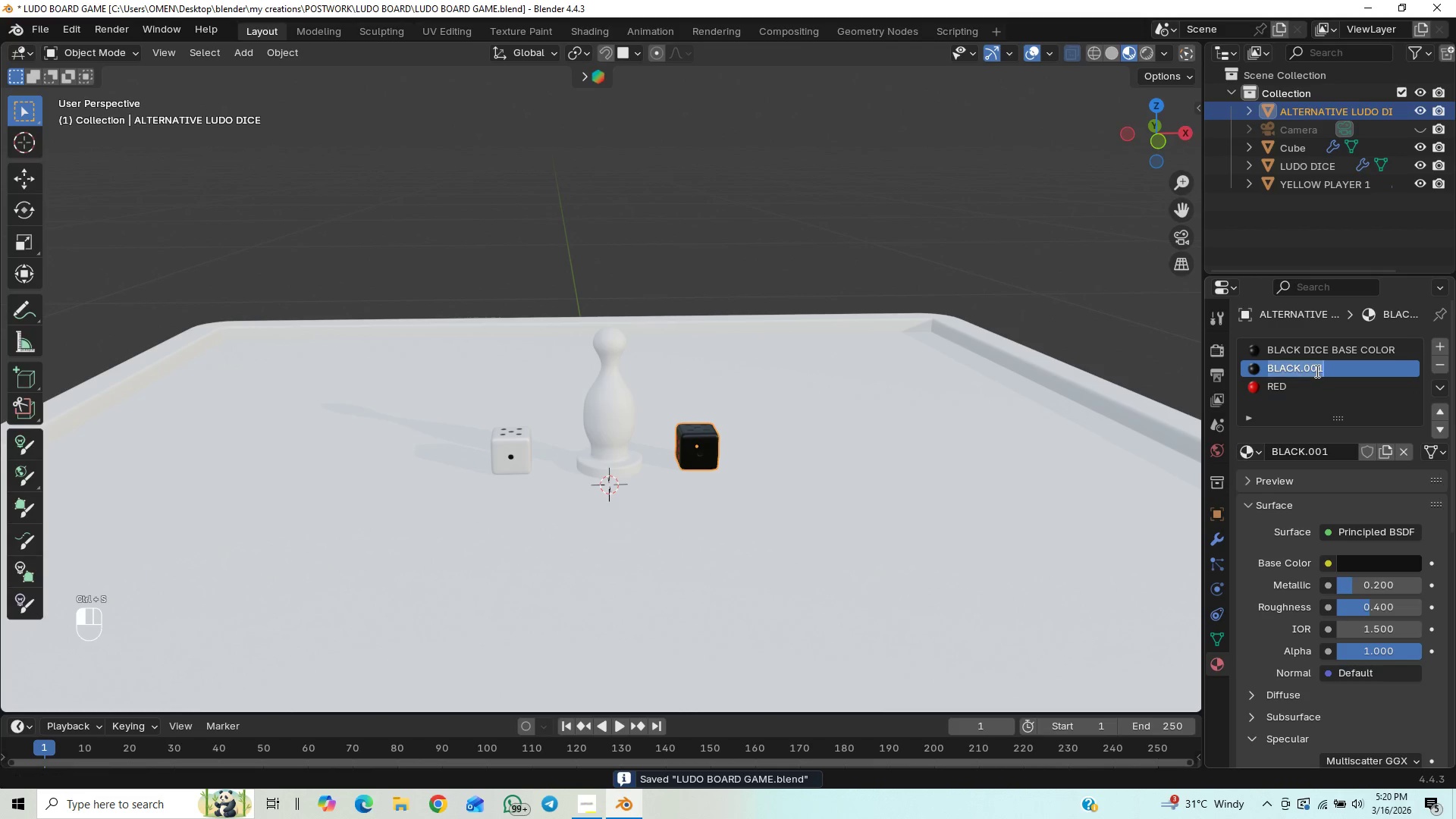 
triple_click([1316, 371])
 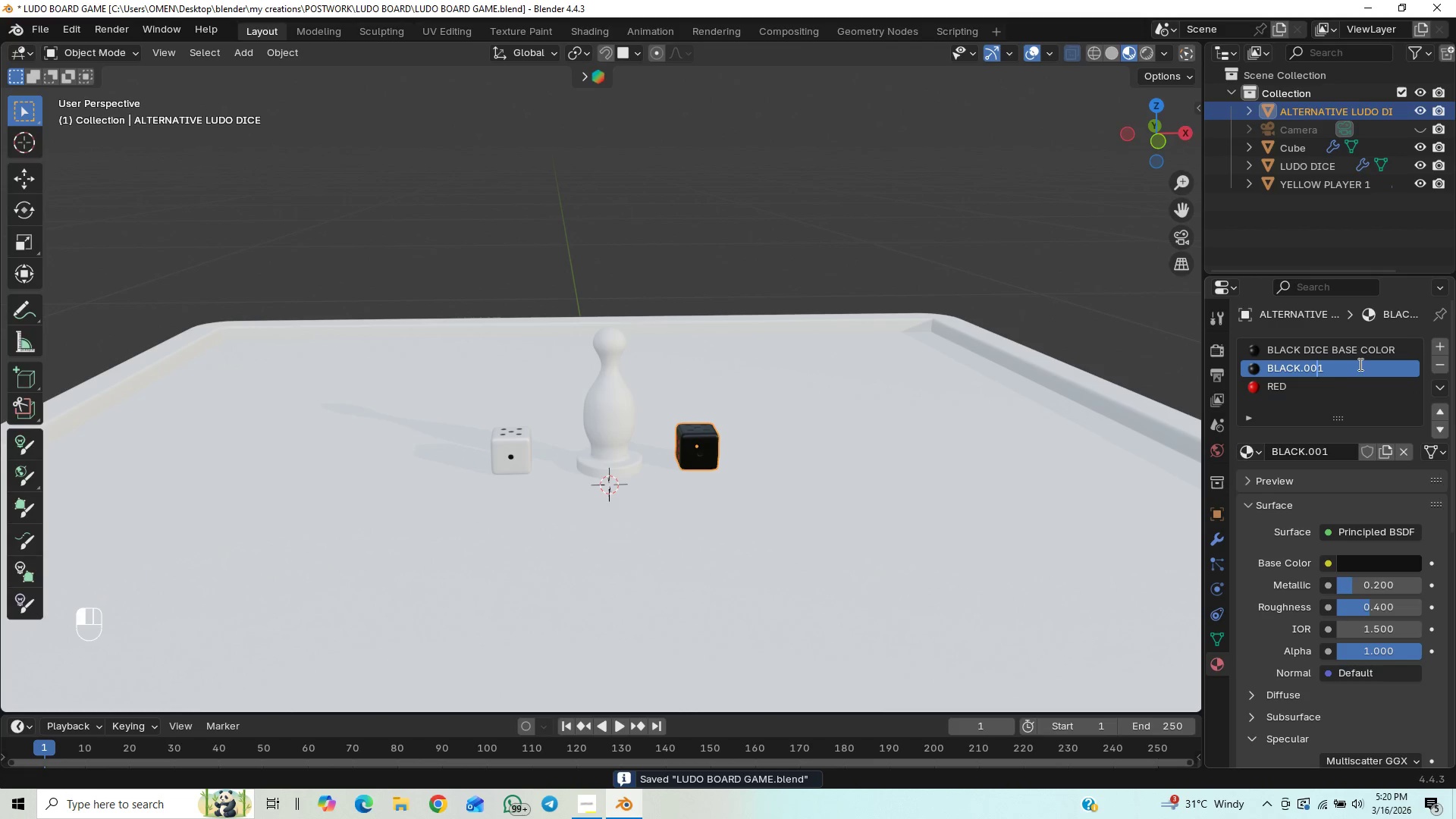 
left_click([1337, 372])
 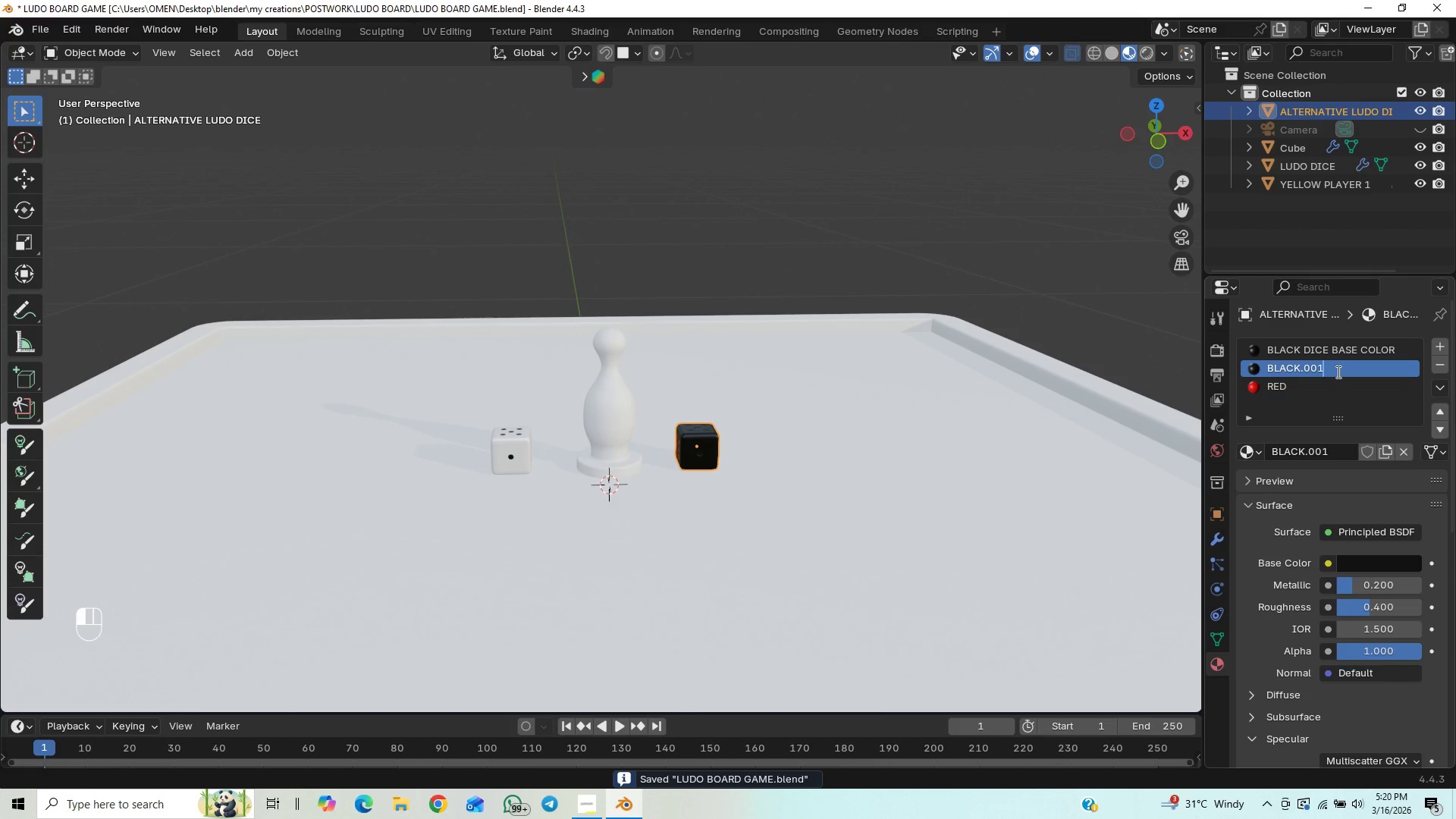 
left_click_drag(start_coordinate=[1337, 372], to_coordinate=[1241, 401])
 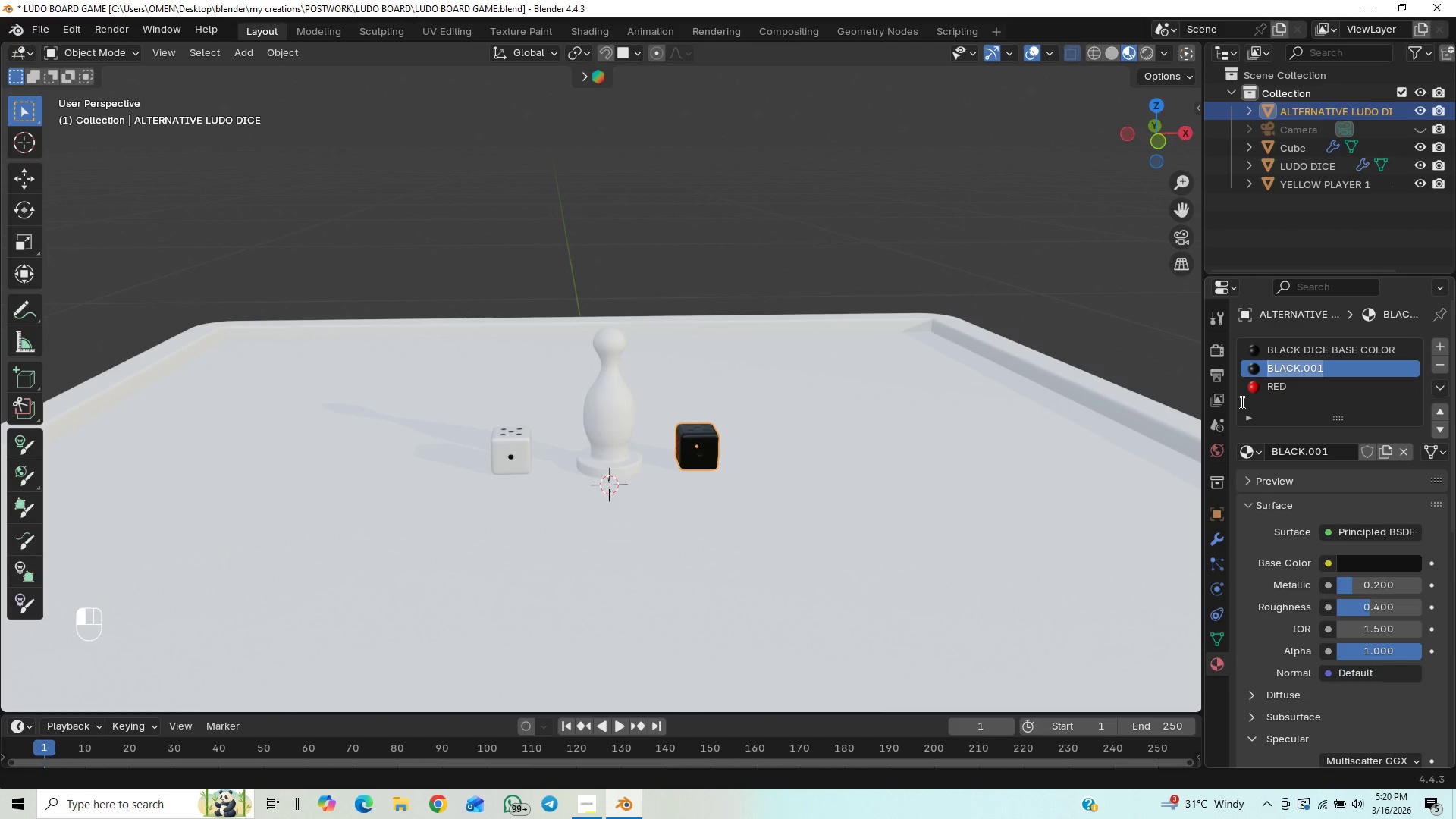 
type(white)
 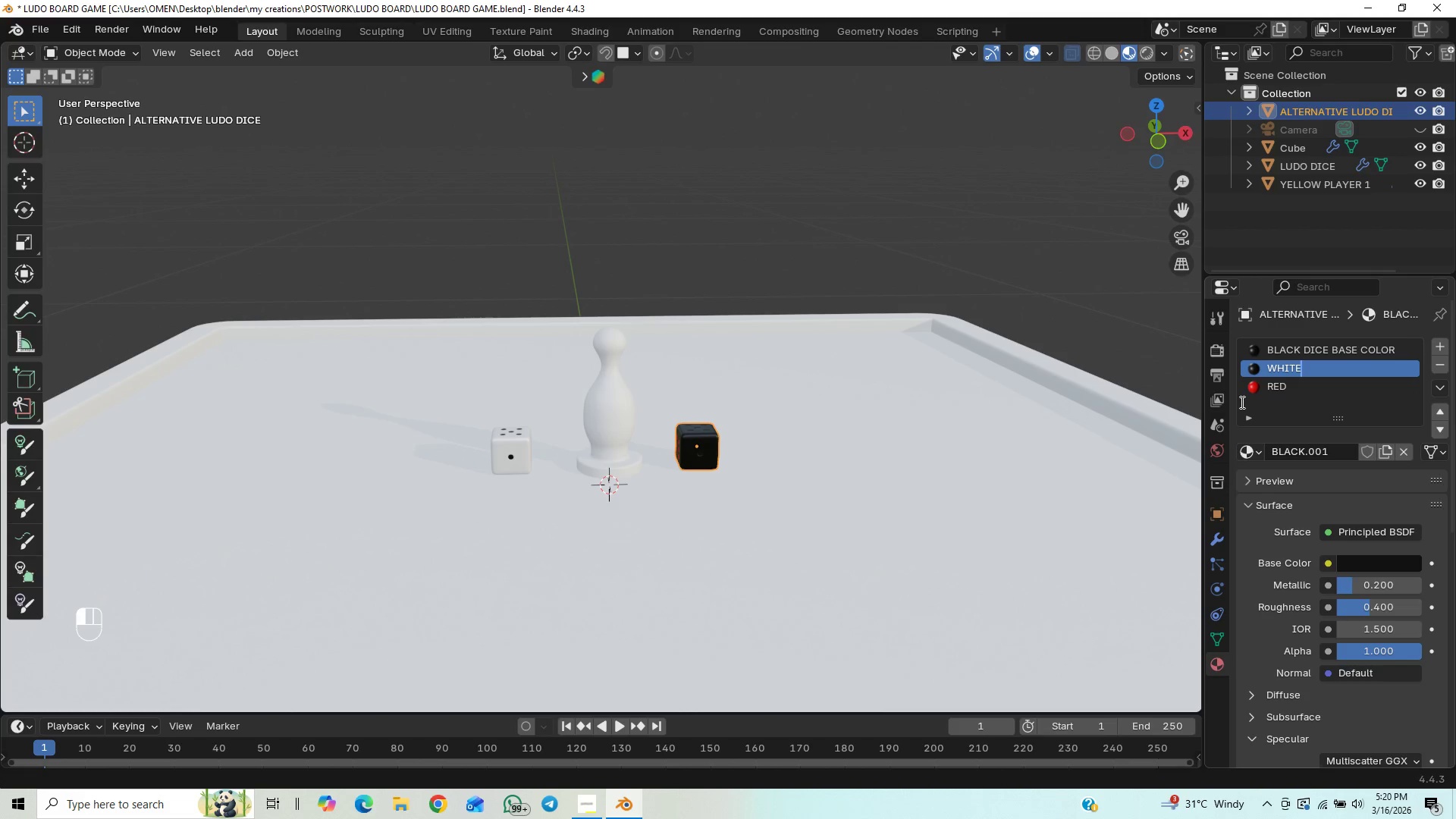 
key(Enter)
 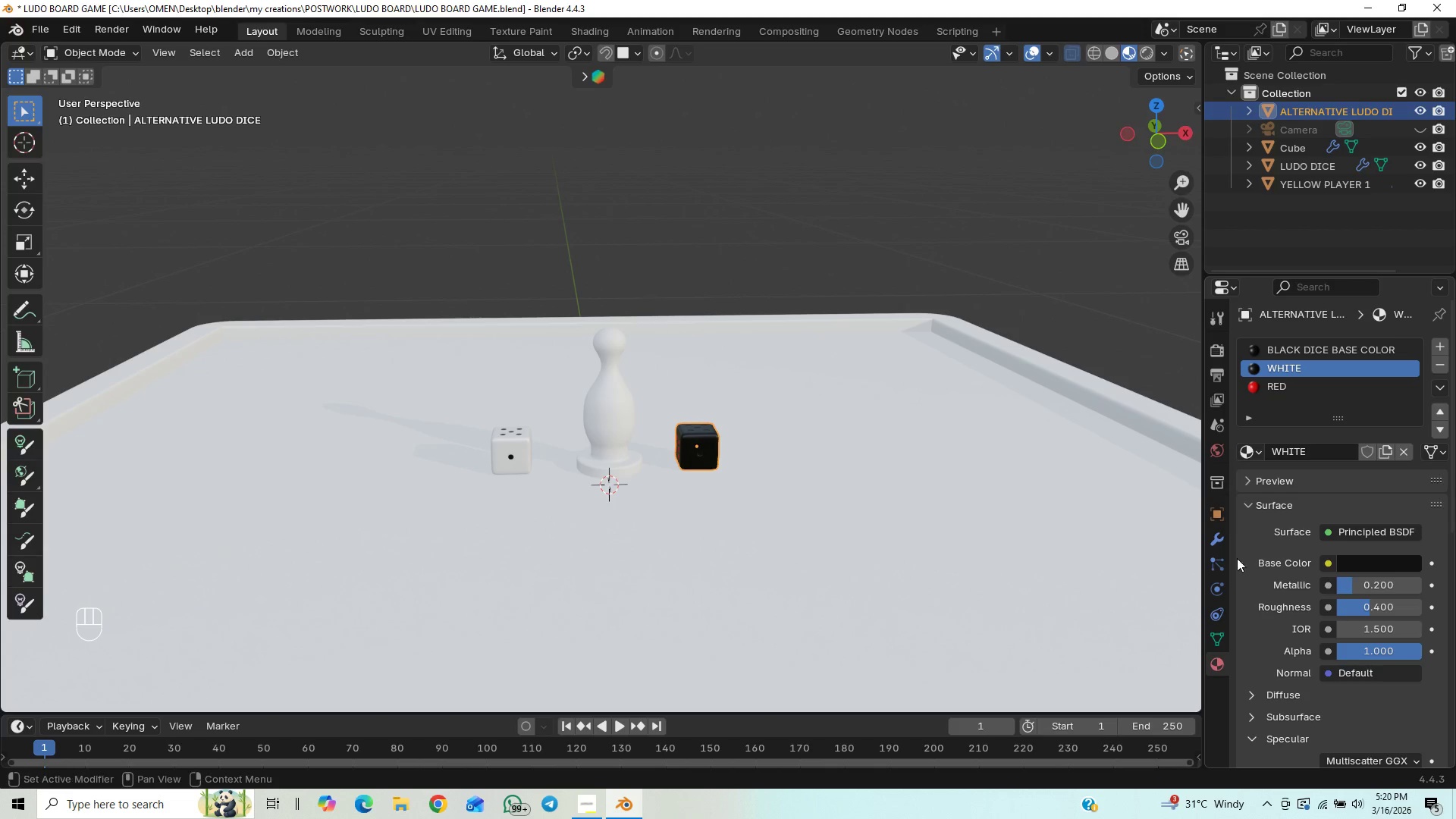 
left_click([1347, 563])
 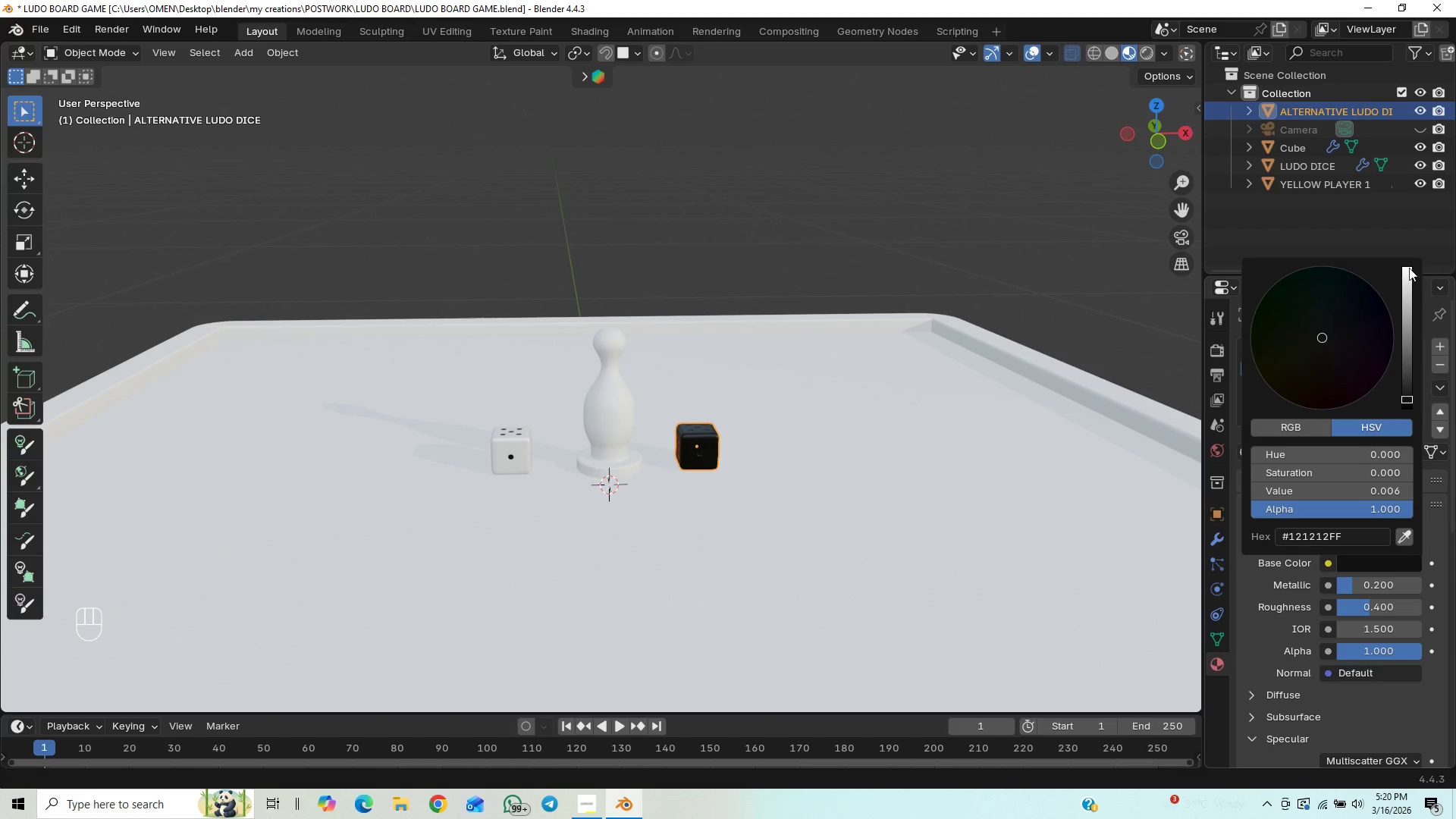 
left_click([1410, 271])
 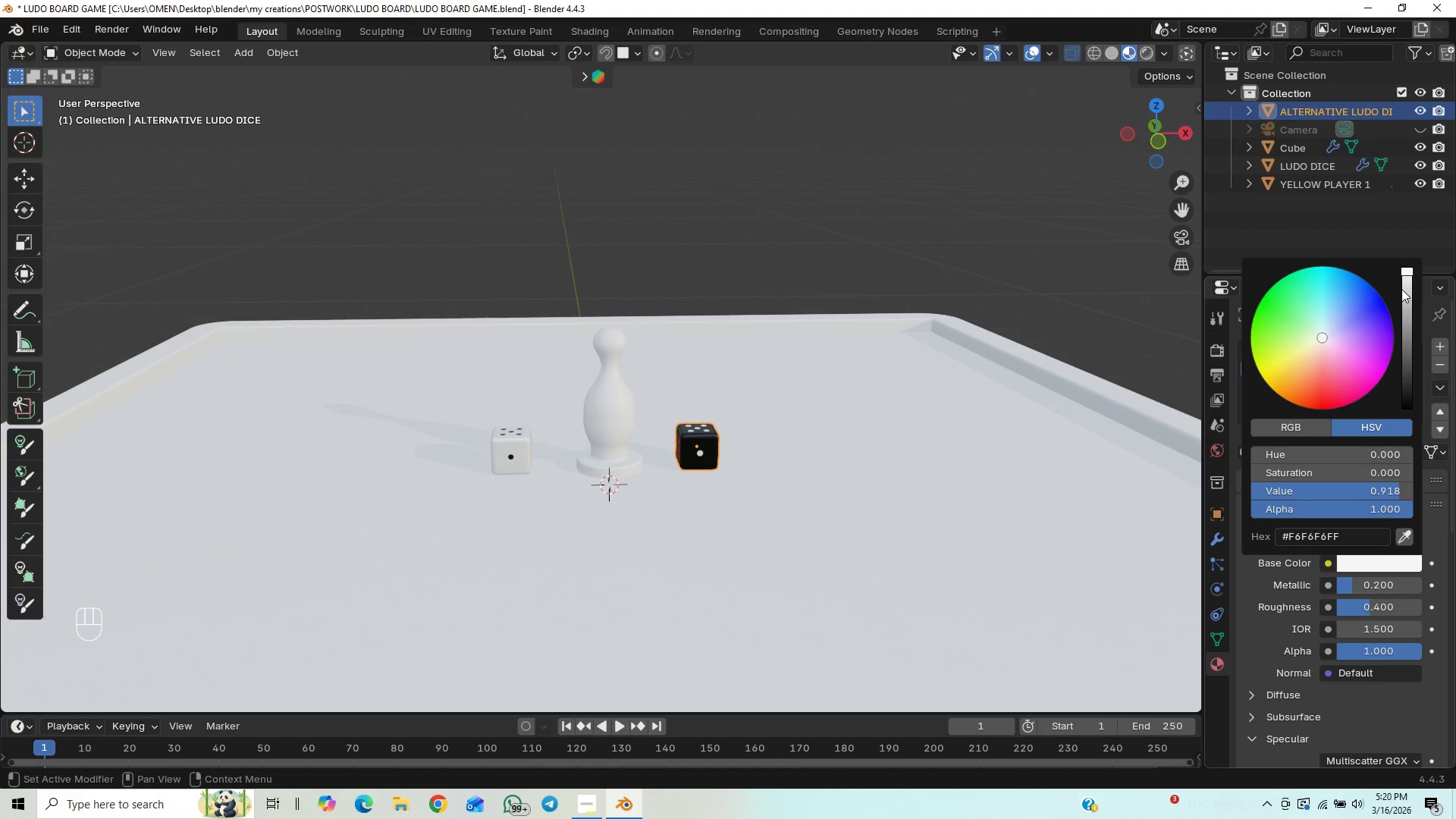 
left_click([1408, 287])
 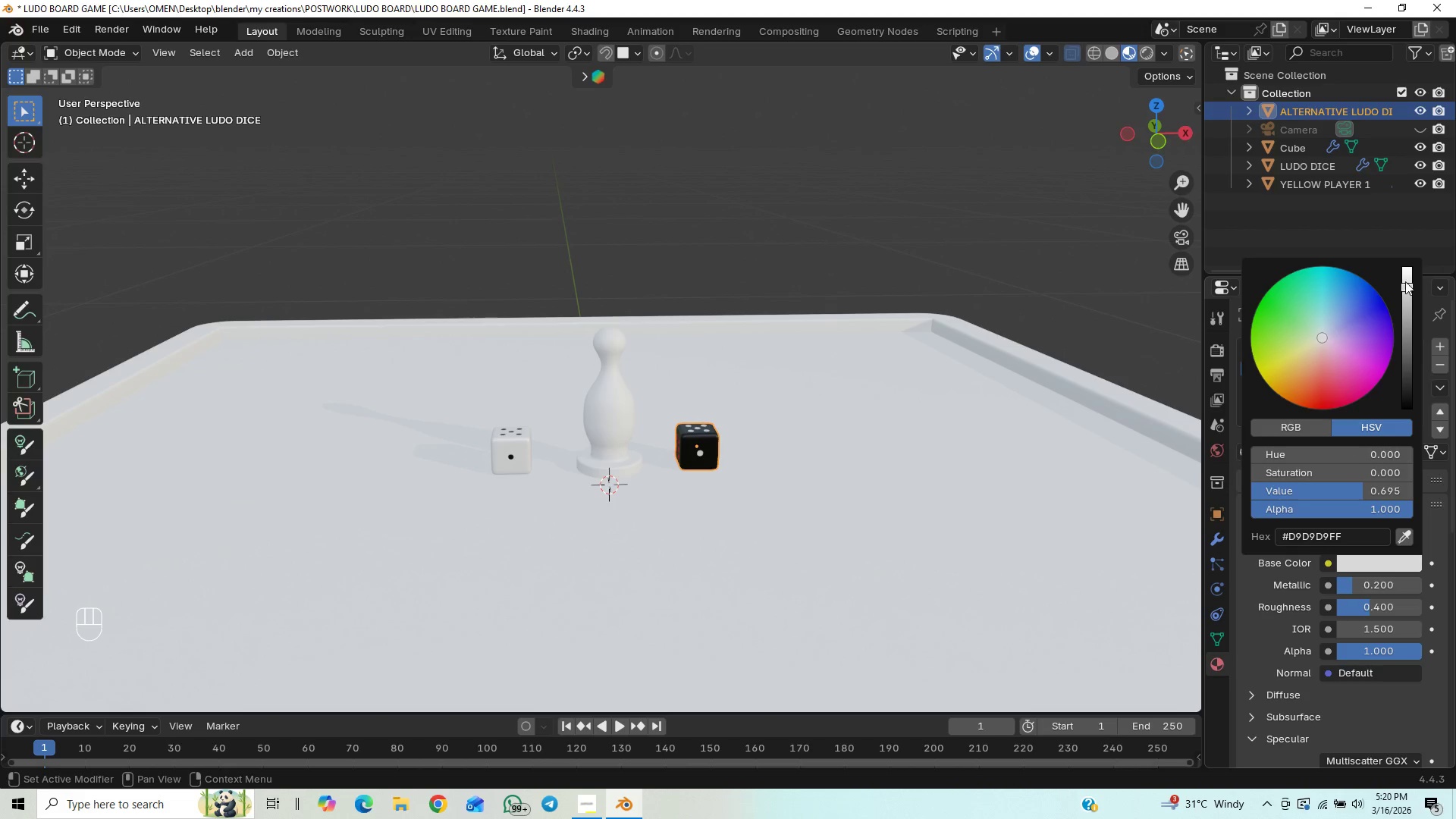 
left_click([1405, 278])
 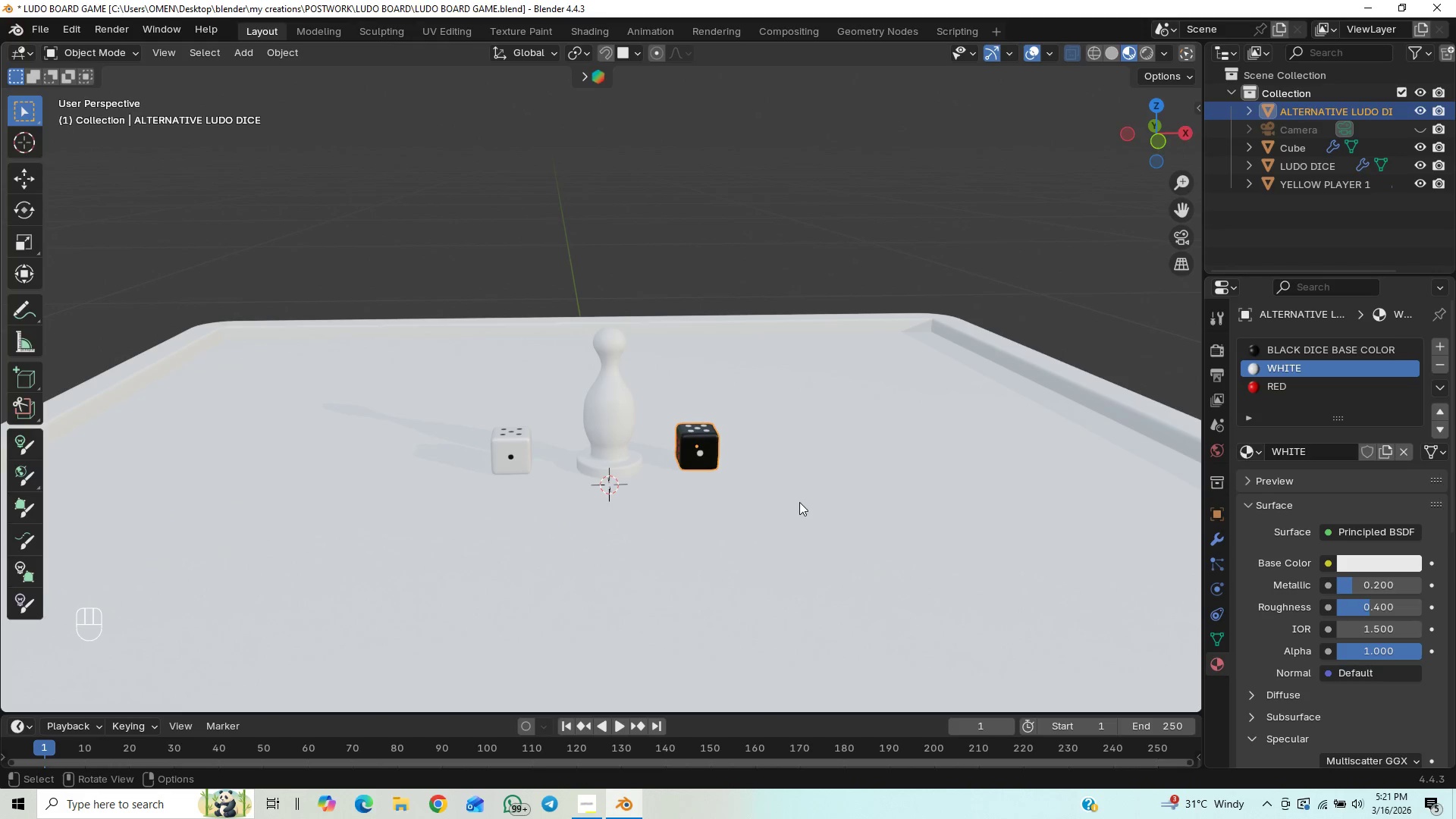 
key(Control+S)
 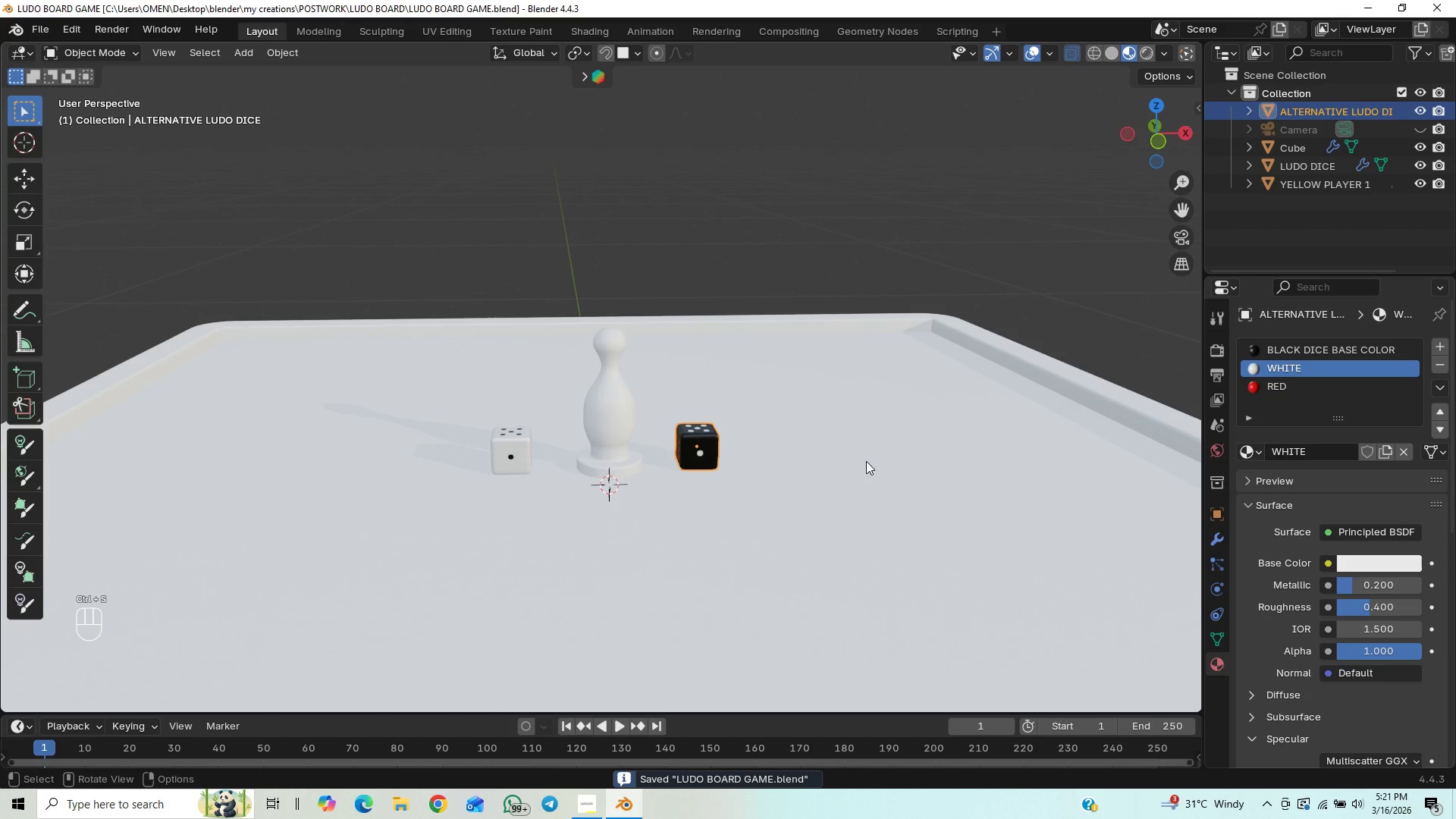 
scroll: coordinate [804, 447], scroll_direction: up, amount: 3.0
 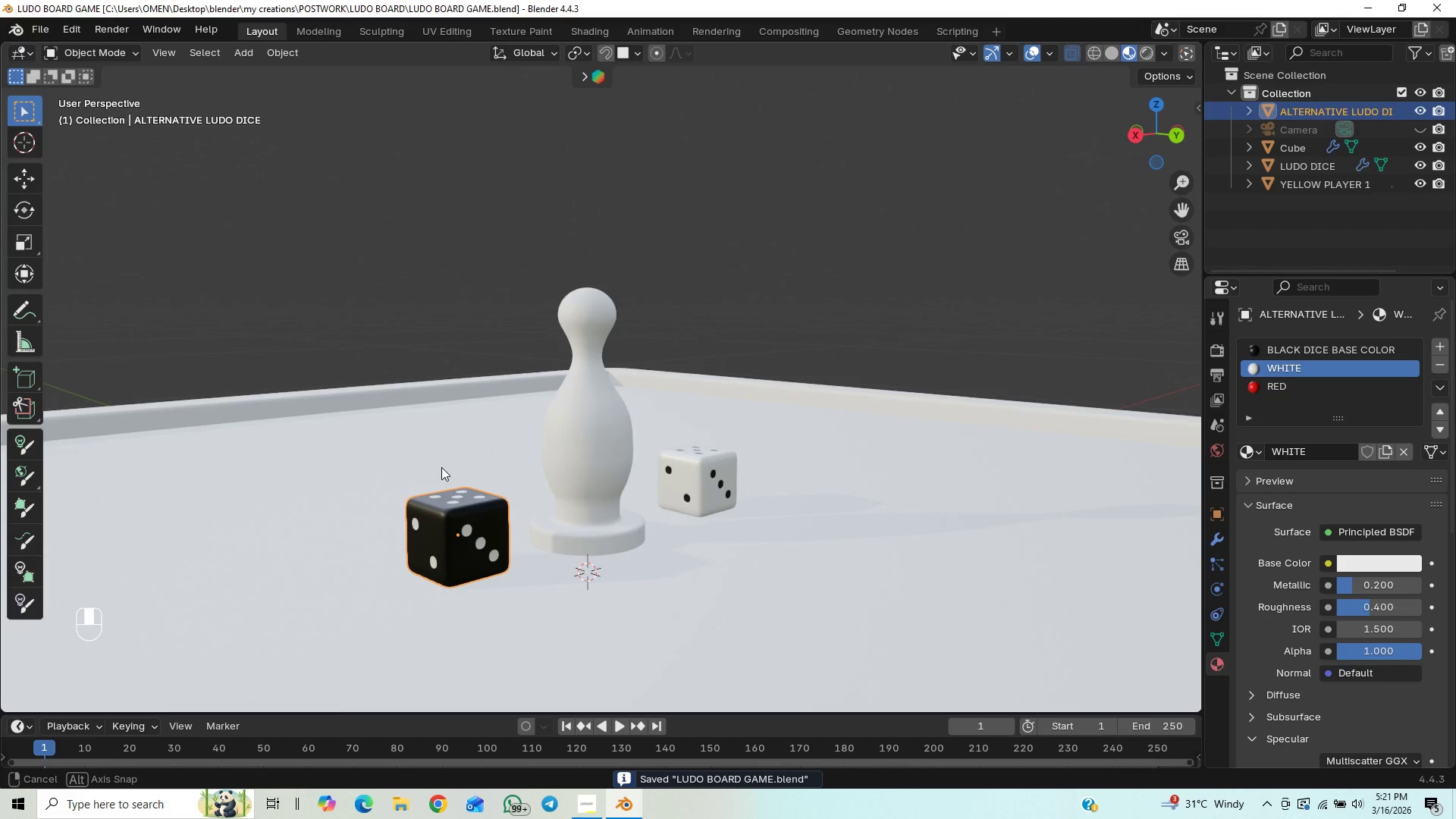 
double_click([797, 503])
 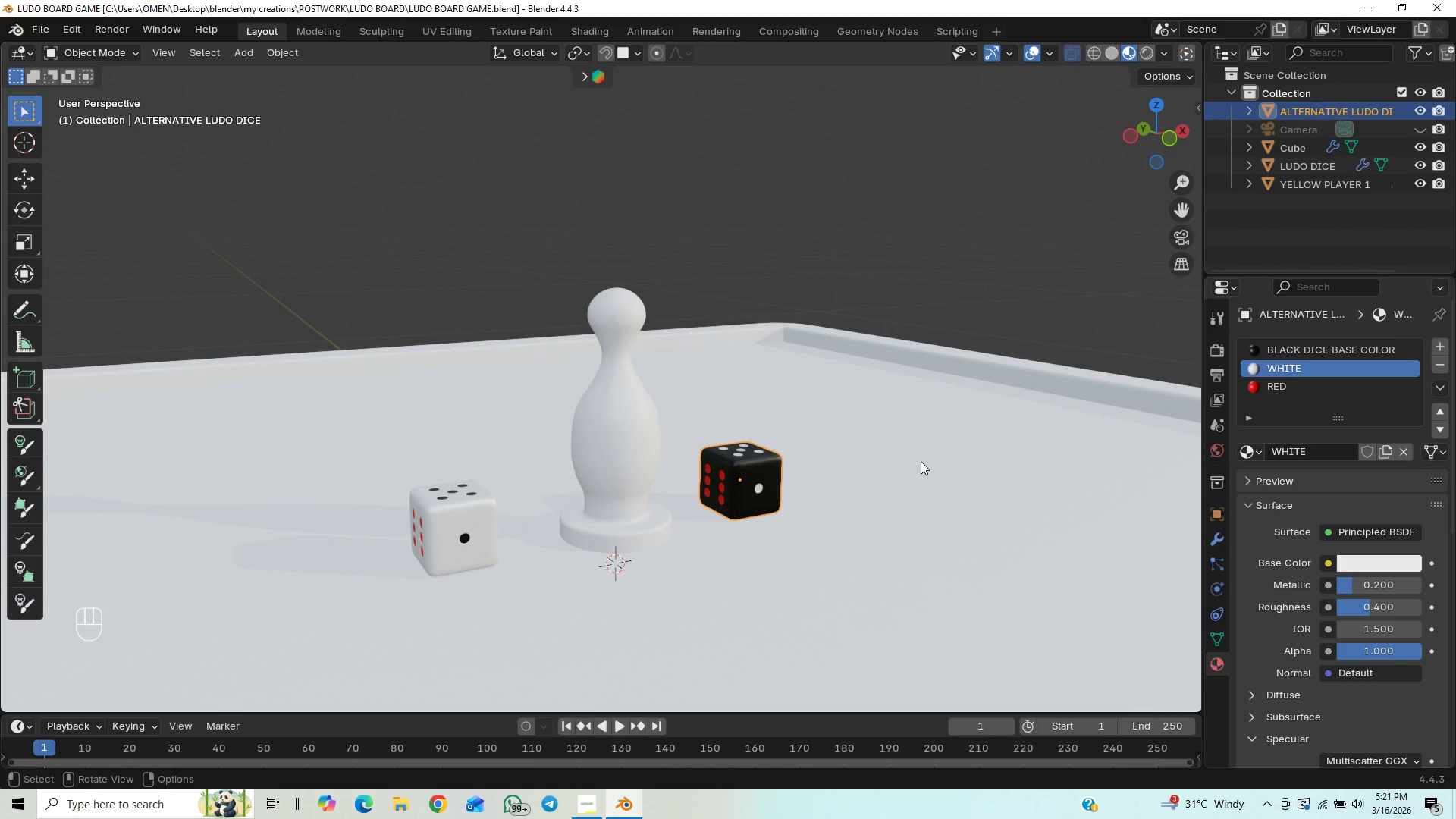 
key(Numpad1)
 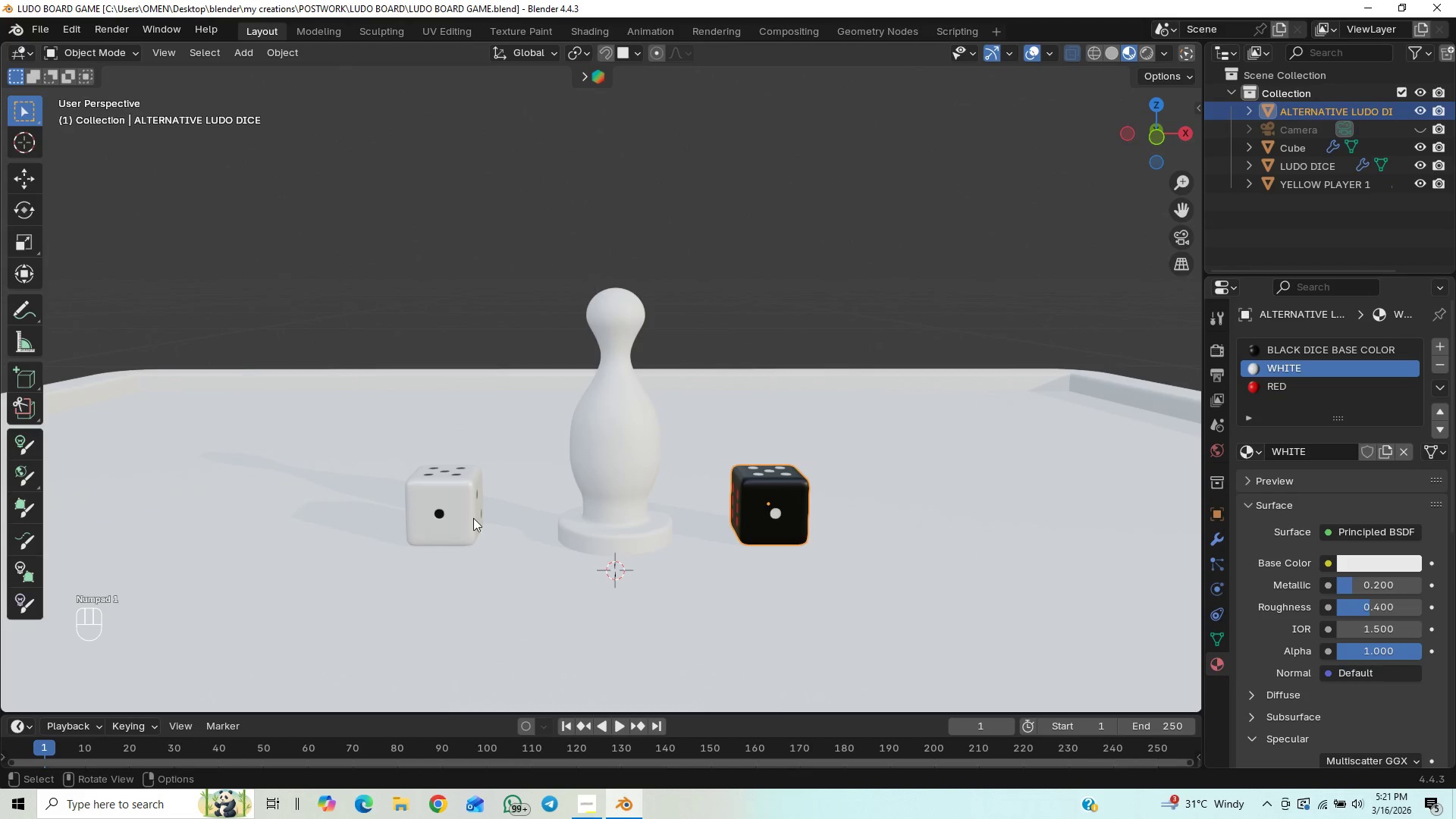 
left_click([476, 509])
 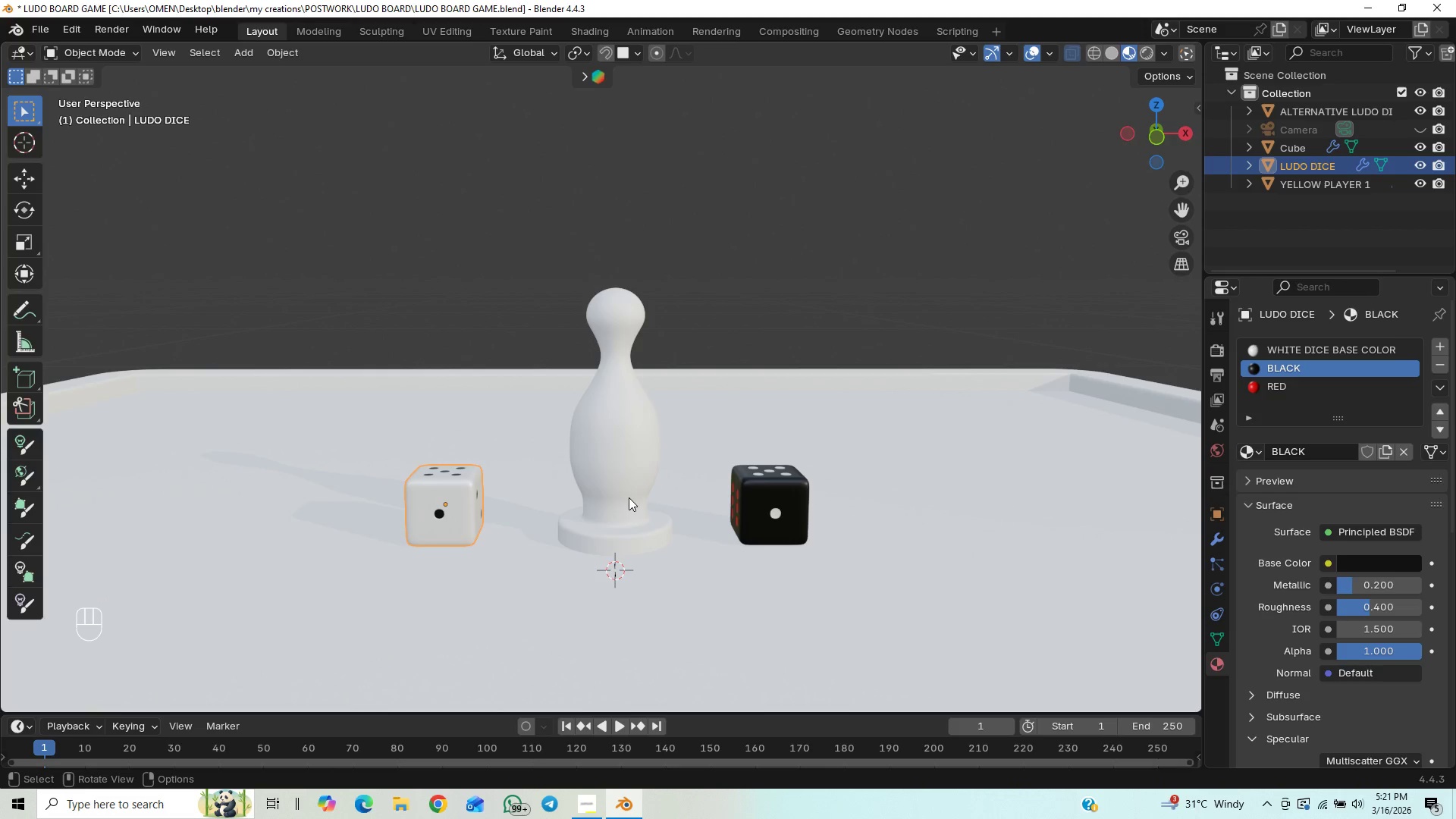 
type(rz)
 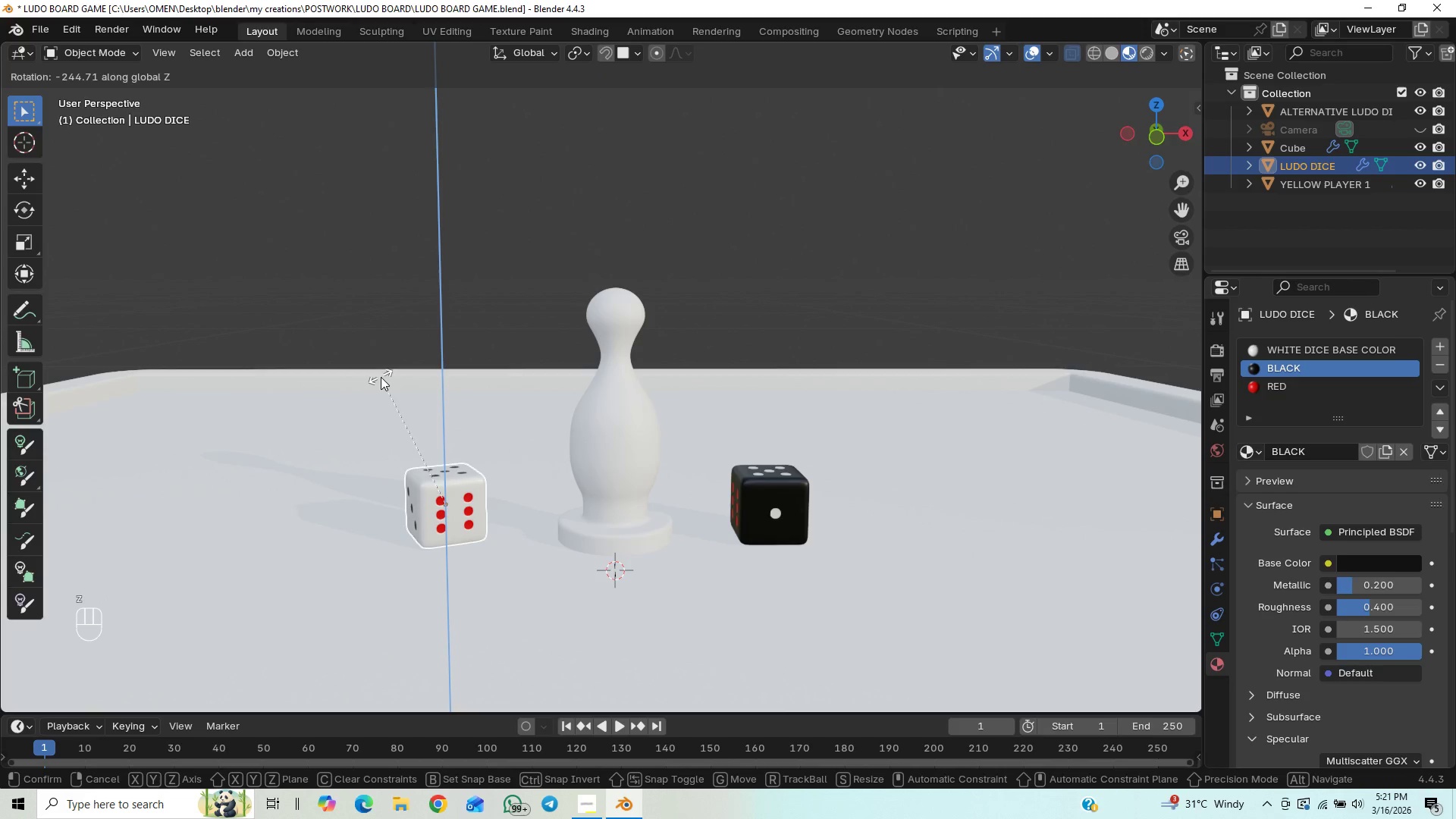 
left_click([372, 384])
 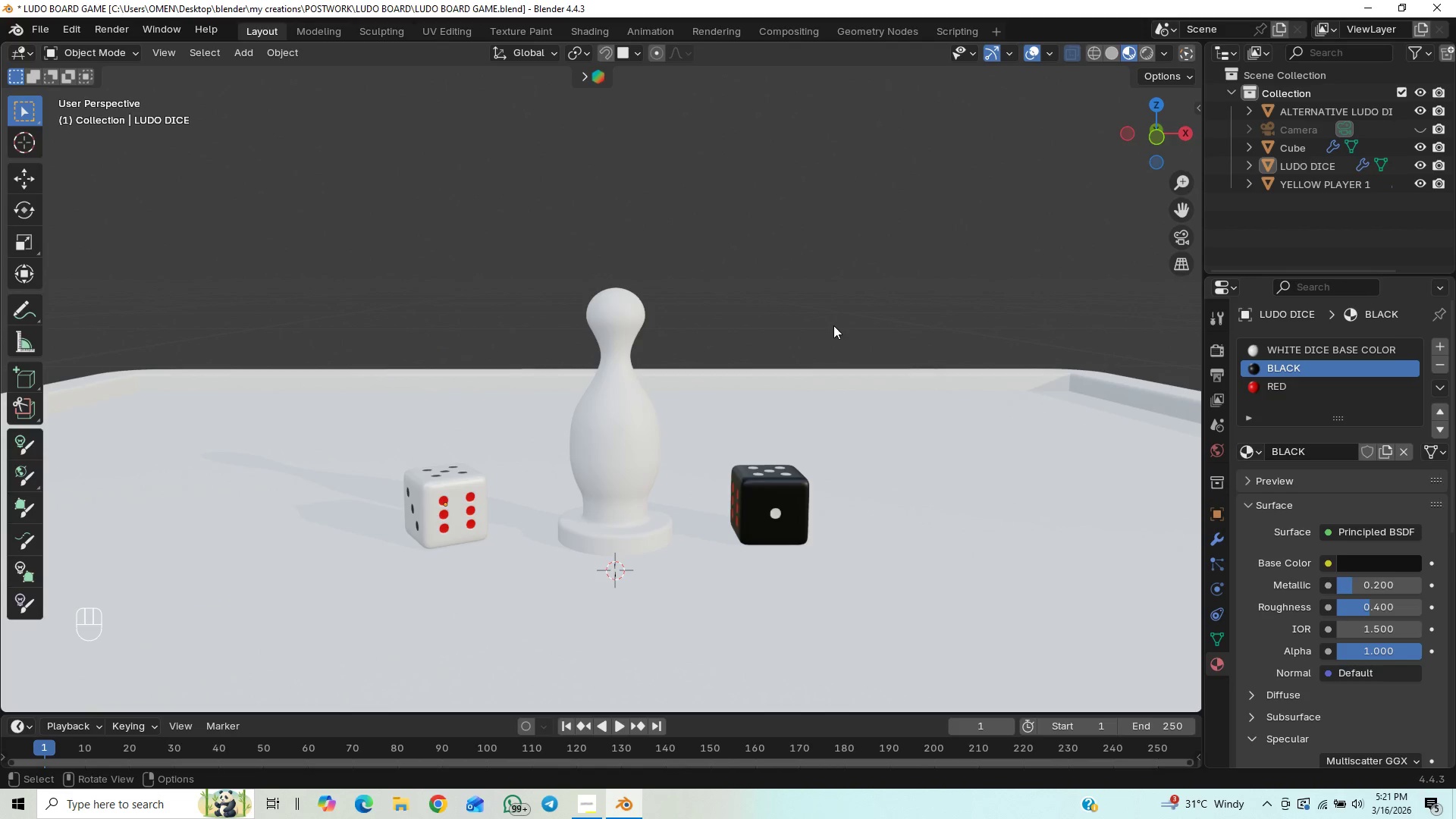 
key(Control+S)
 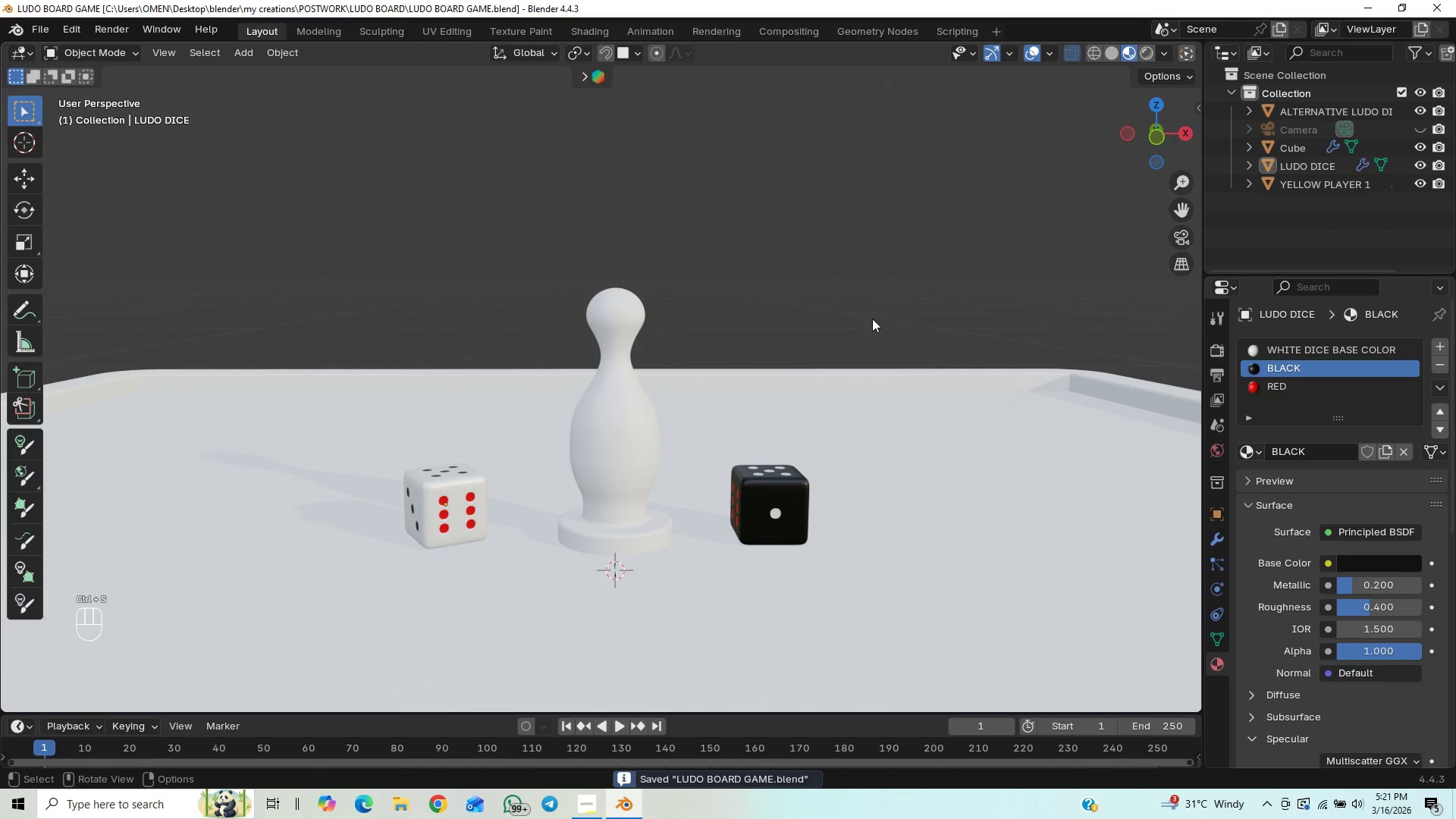 
scroll: coordinate [841, 349], scroll_direction: down, amount: 8.0
 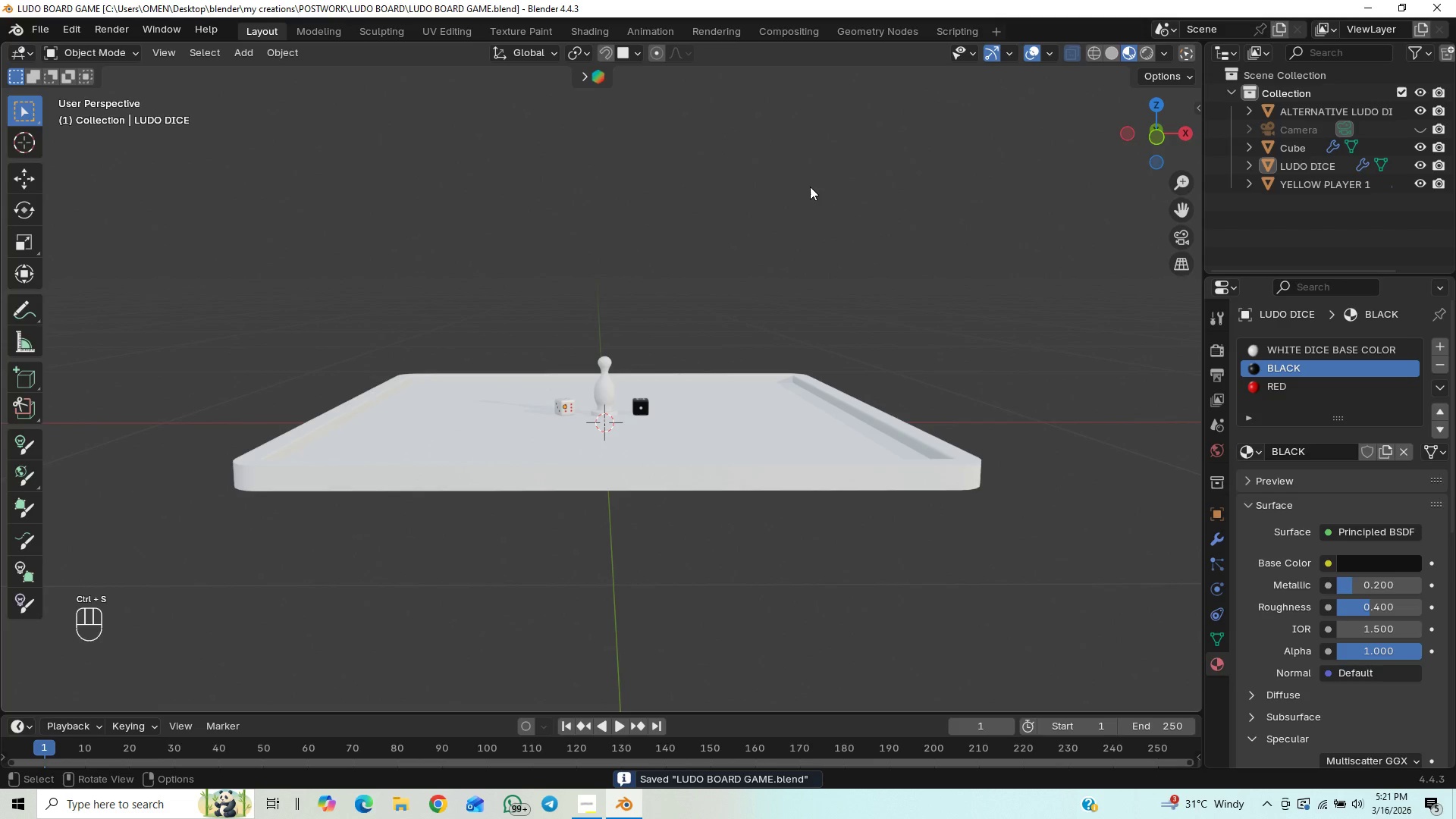 
key(Control+S)
 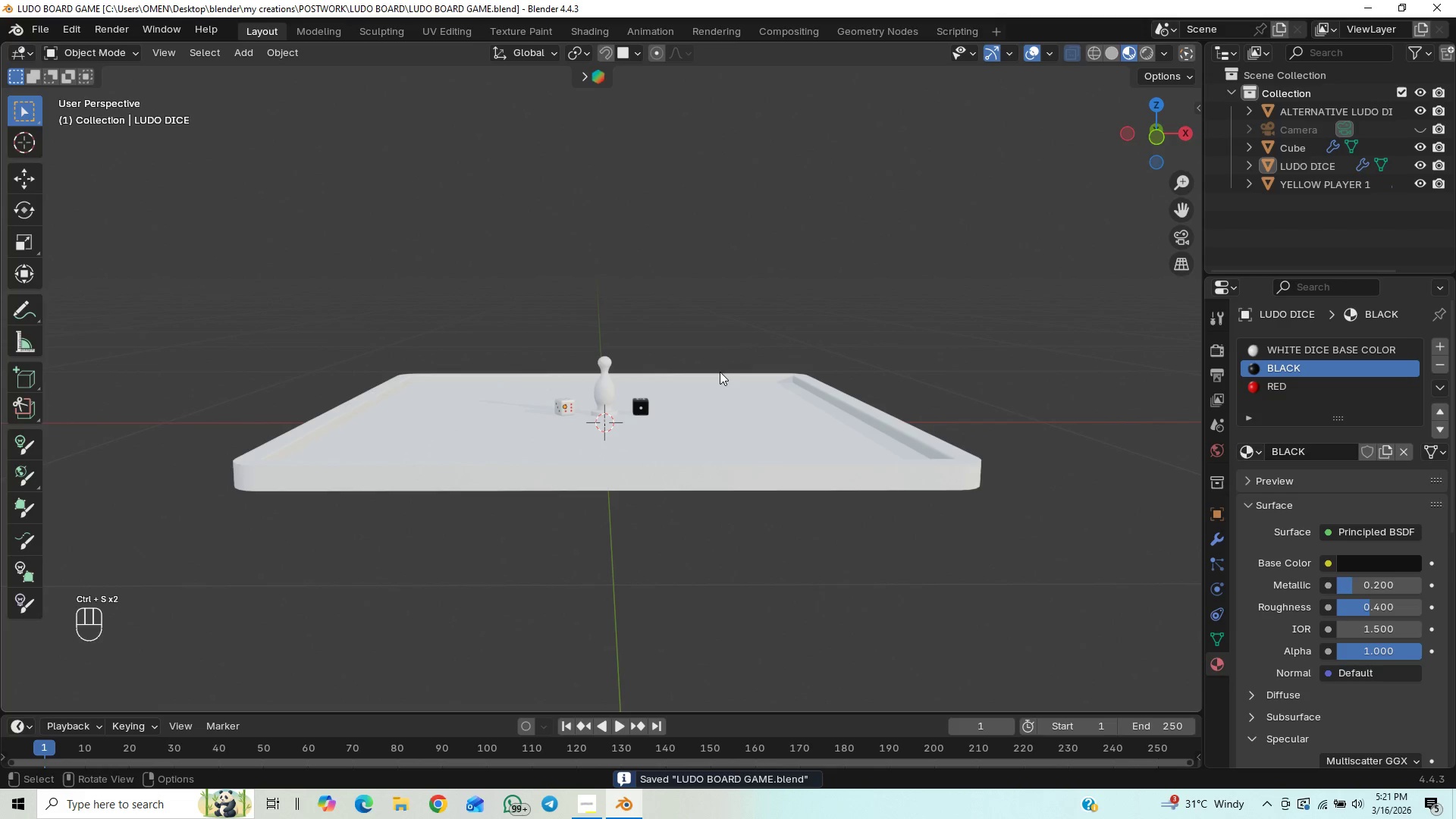 
scroll: coordinate [871, 487], scroll_direction: up, amount: 23.0
 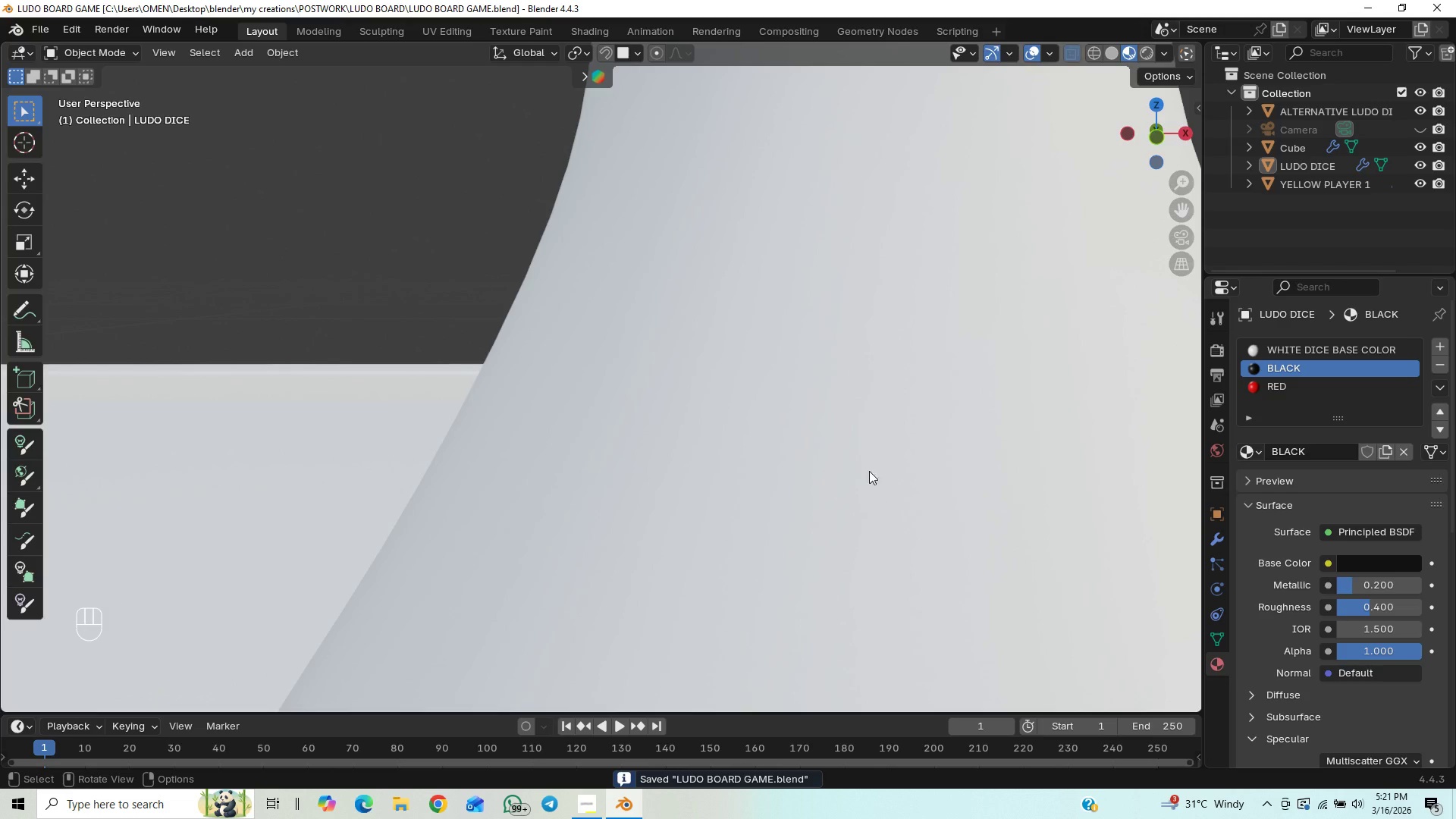 
scroll: coordinate [761, 330], scroll_direction: down, amount: 25.0
 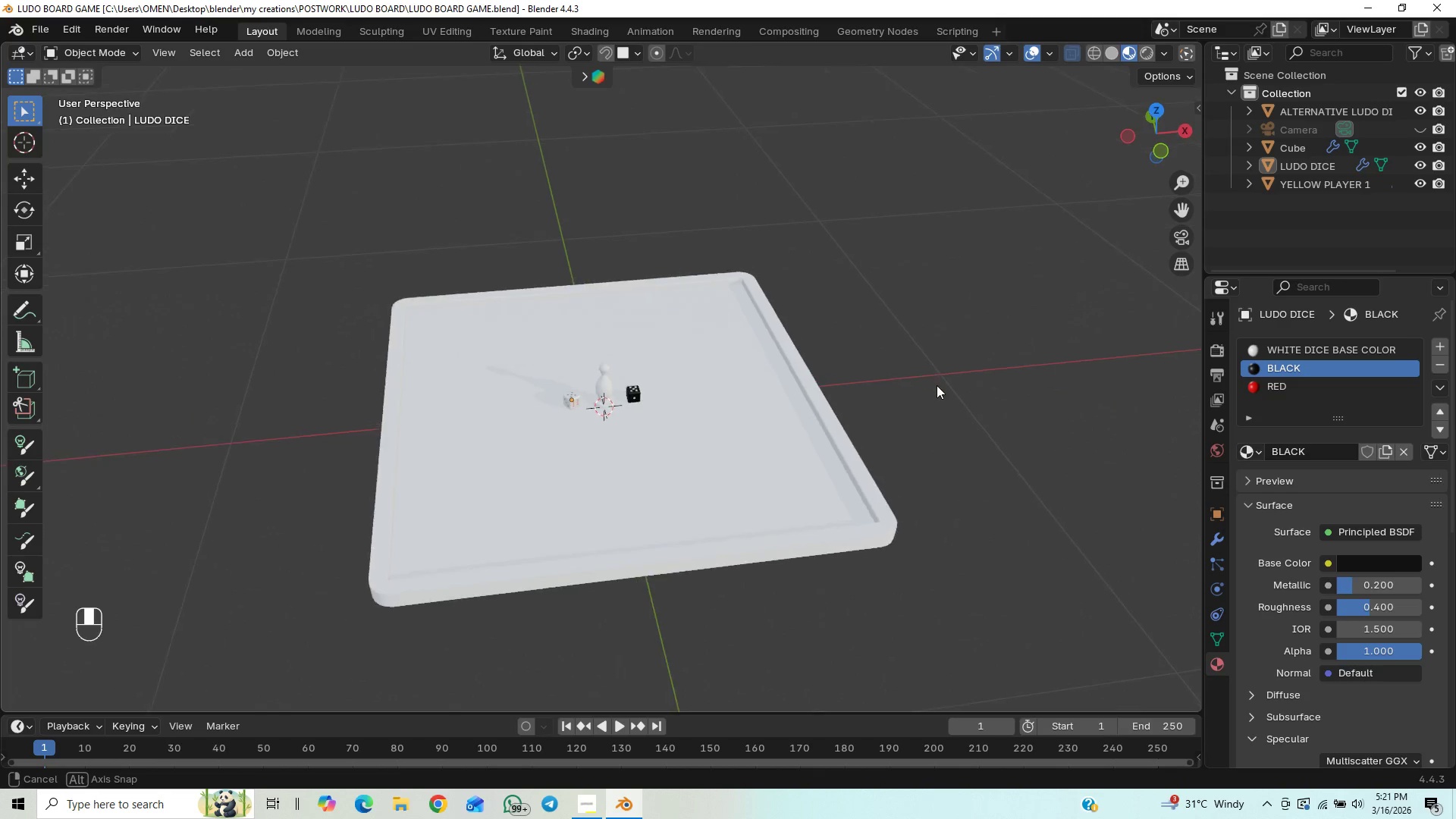 
key(N)
 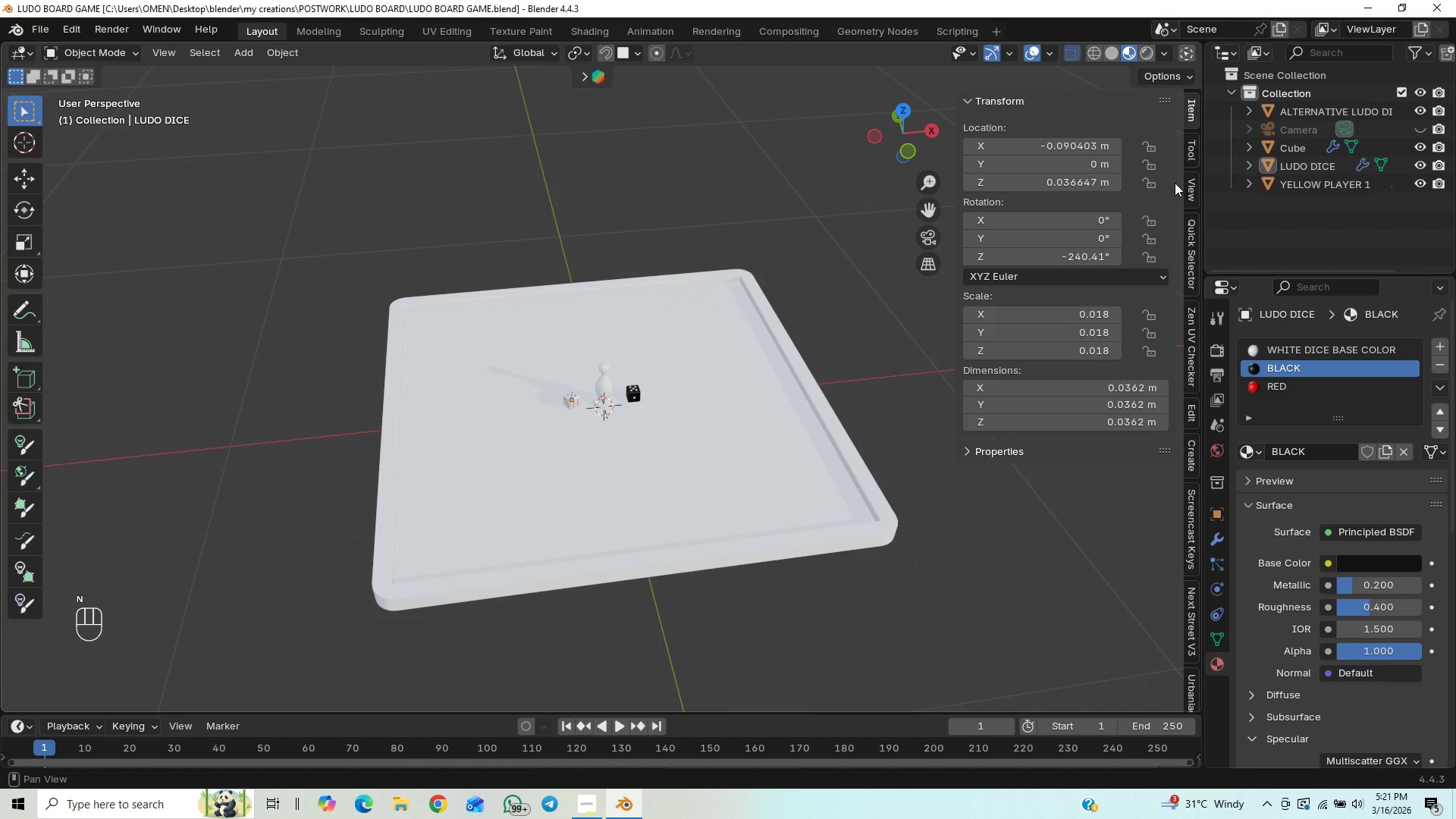 
left_click([1188, 185])
 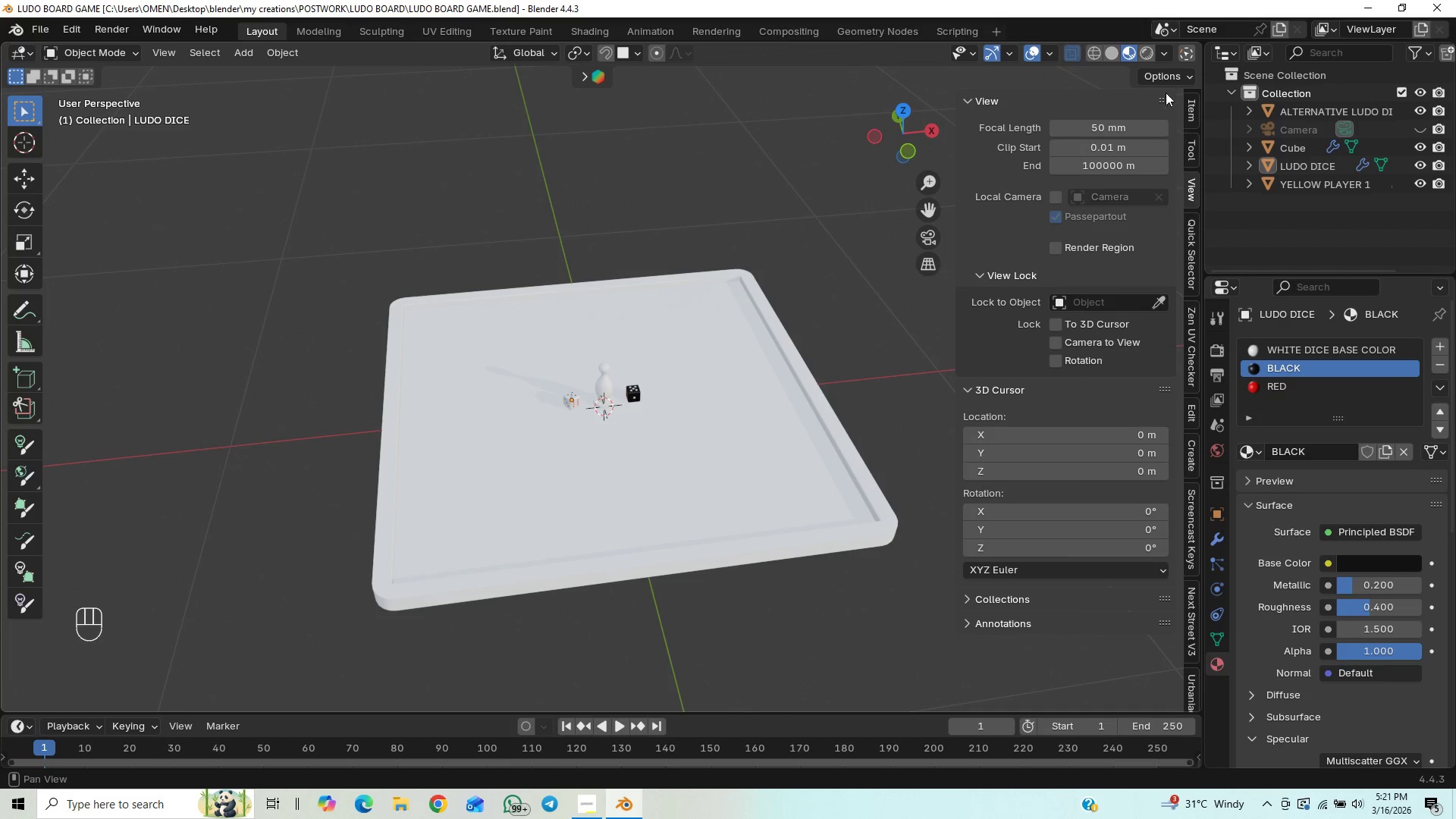 
left_click([1192, 109])
 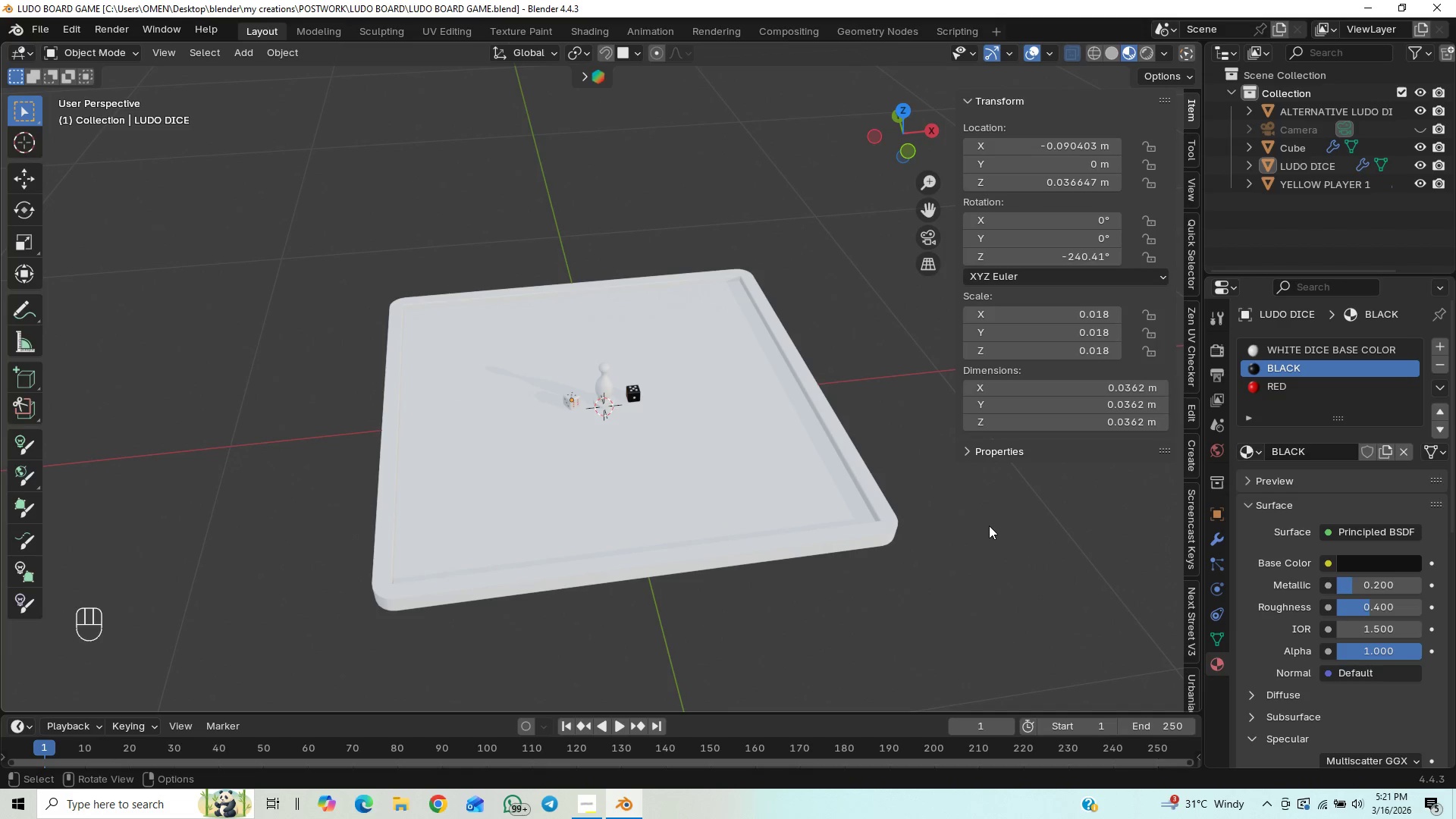 
key(N)
 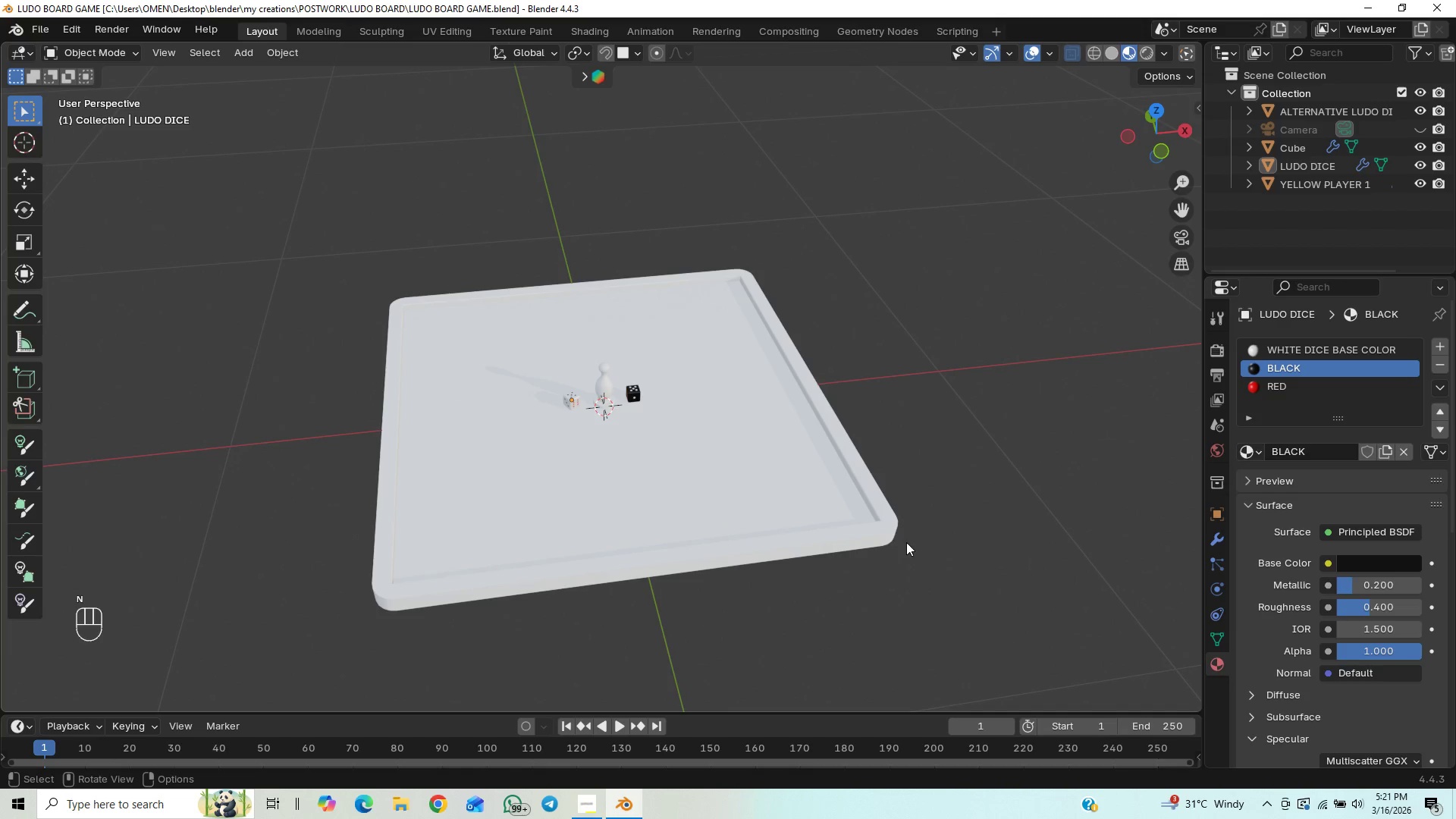 
scroll: coordinate [957, 506], scroll_direction: up, amount: 11.0
 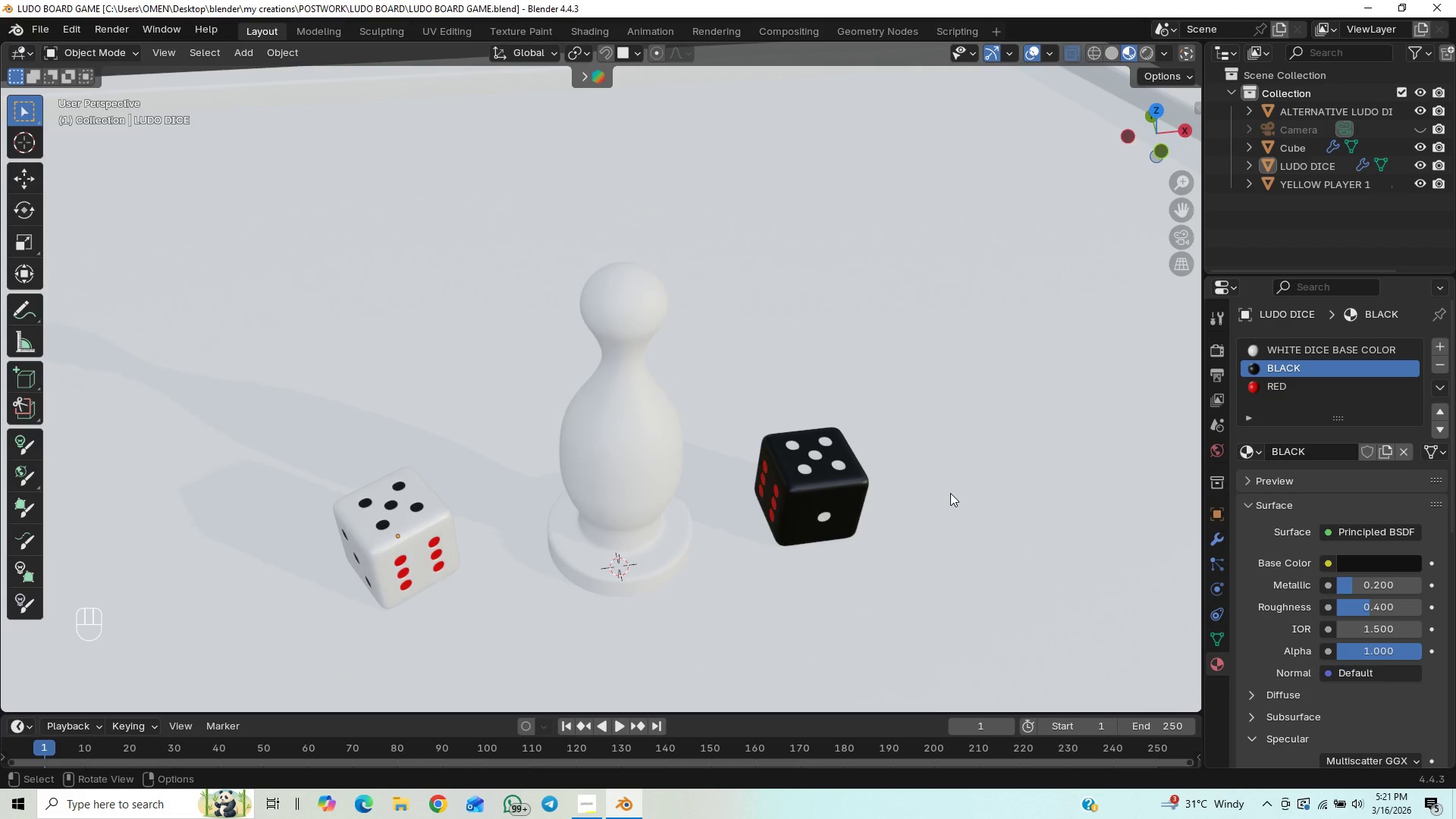 
scroll: coordinate [940, 488], scroll_direction: down, amount: 7.0
 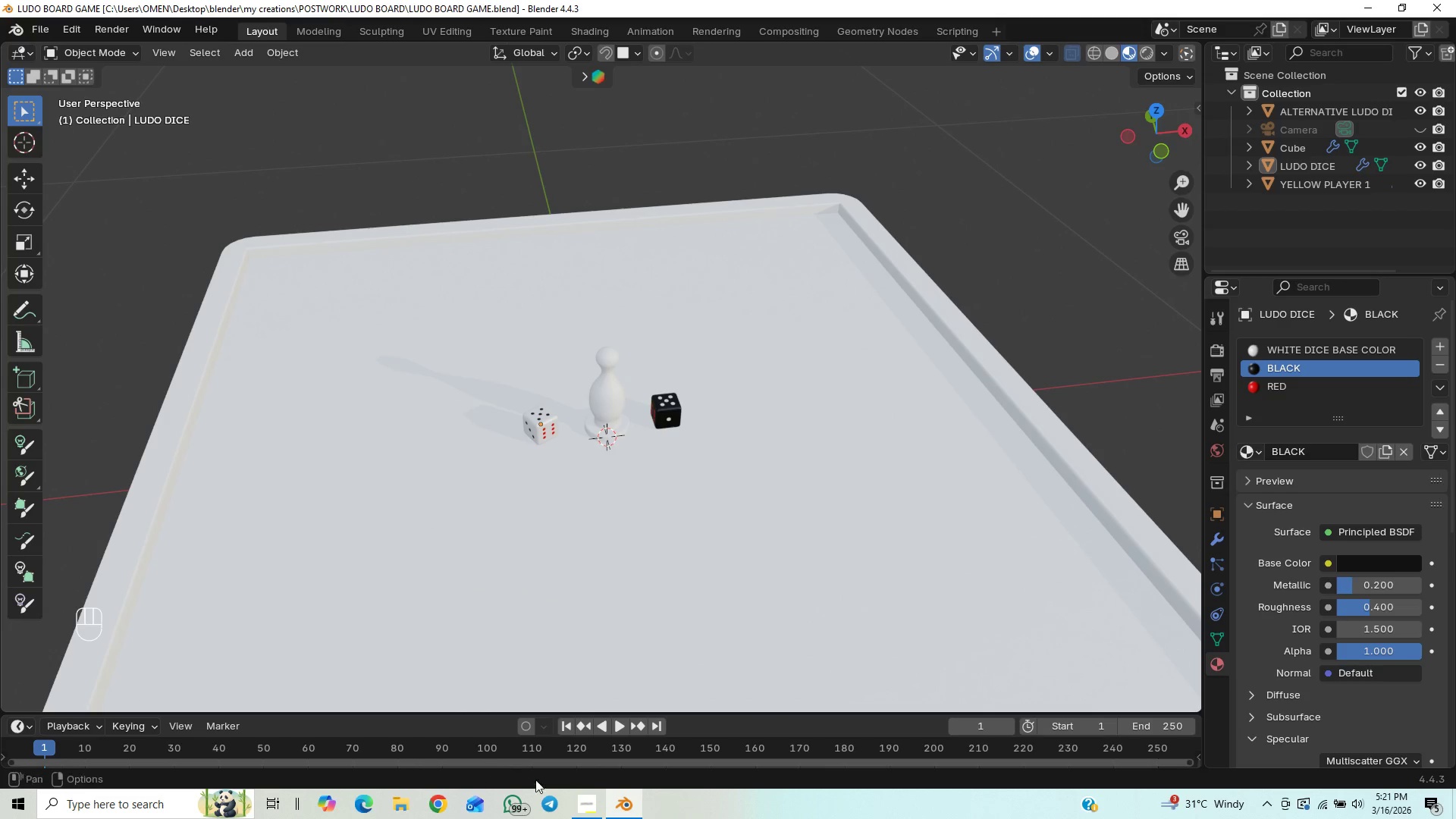 
left_click([581, 802])